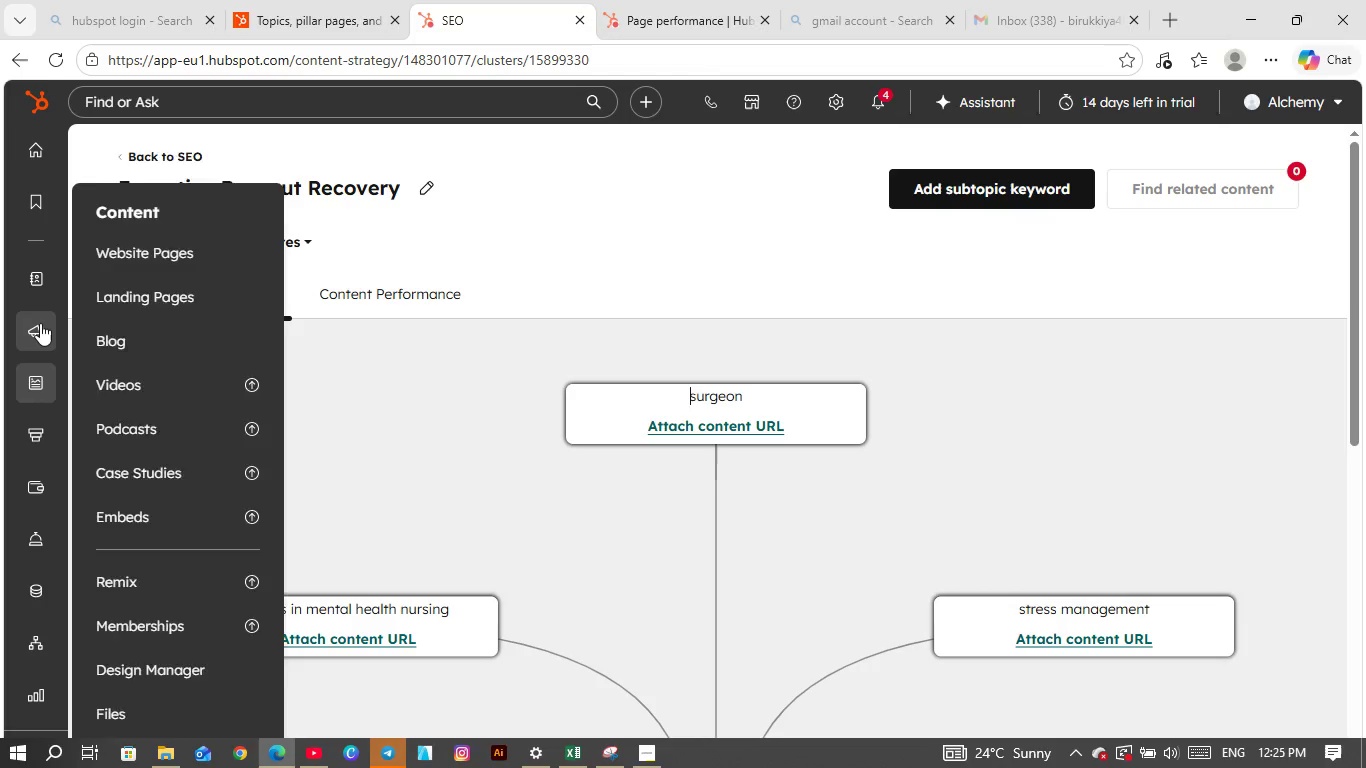 
mouse_move([59, 314])
 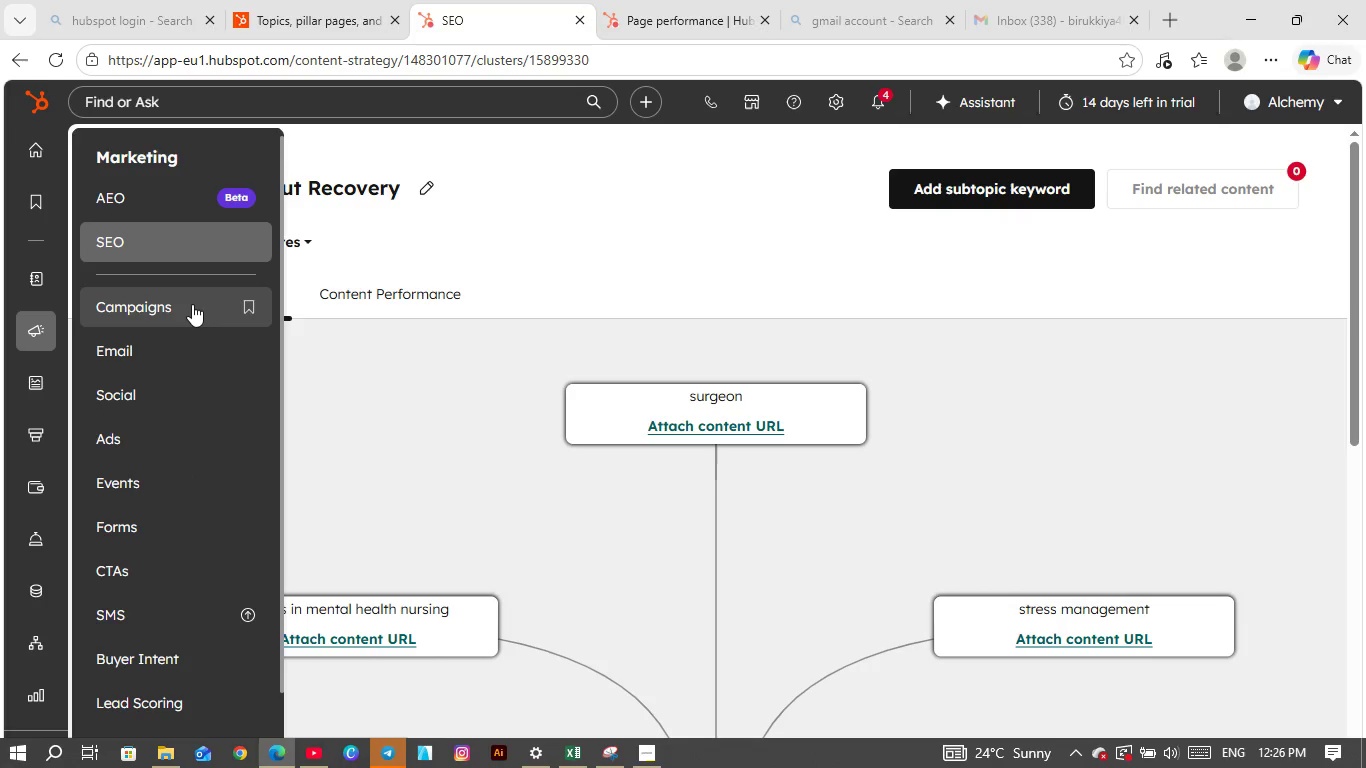 
left_click([192, 304])
 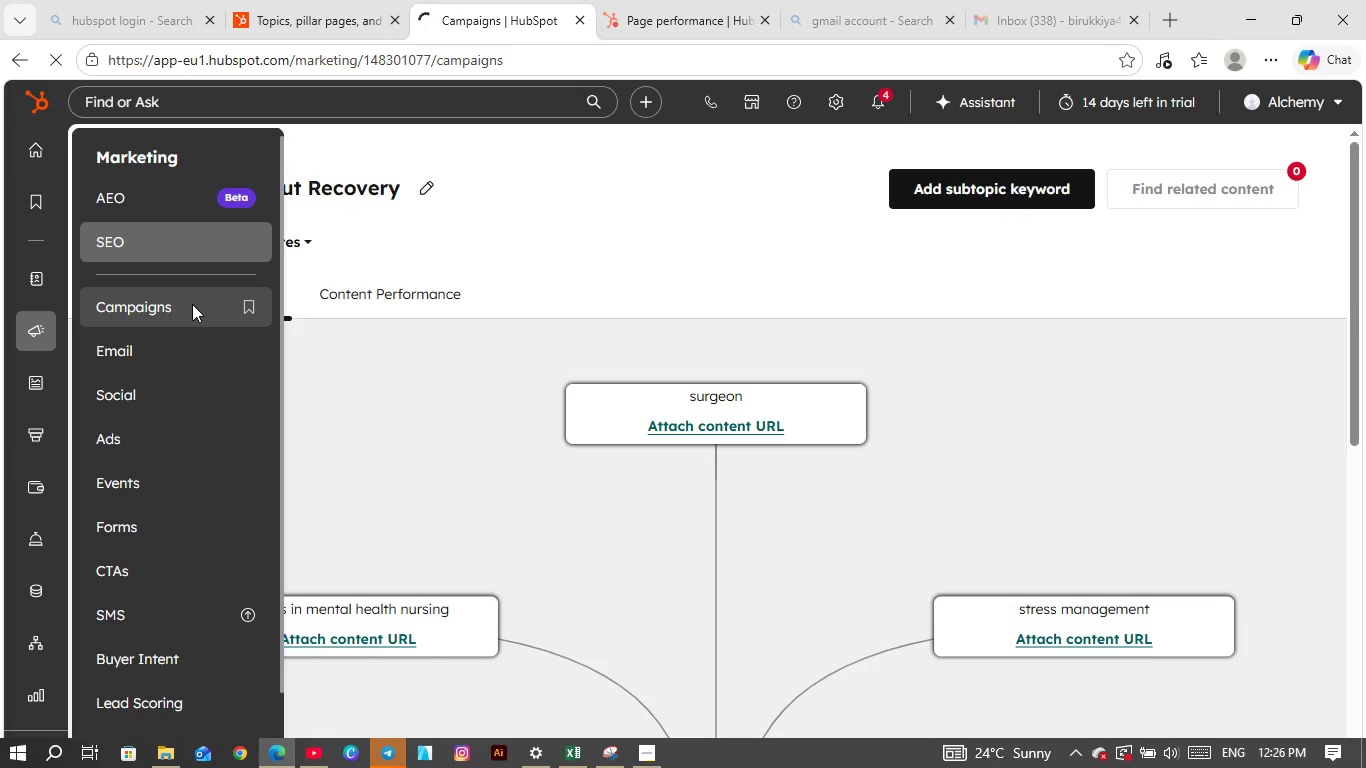 
double_click([192, 304])
 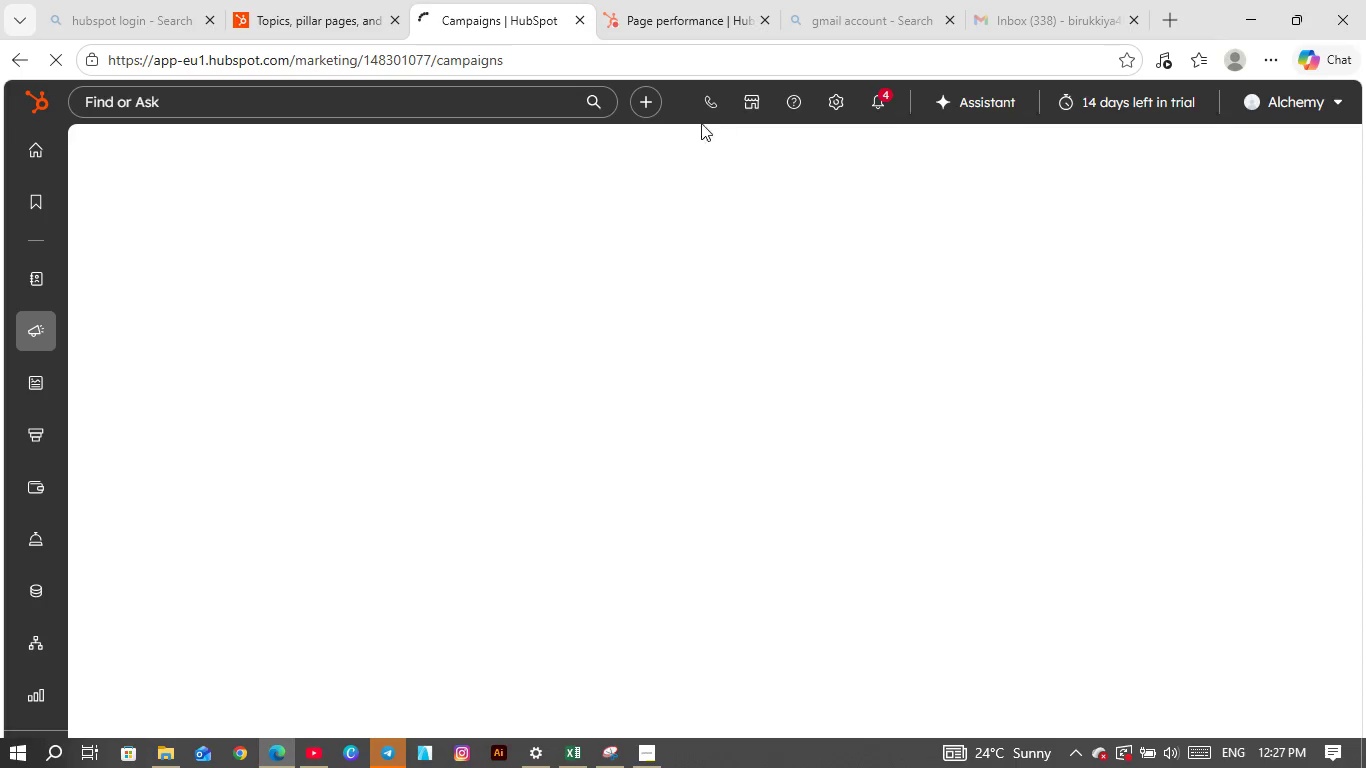 
wait(81.38)
 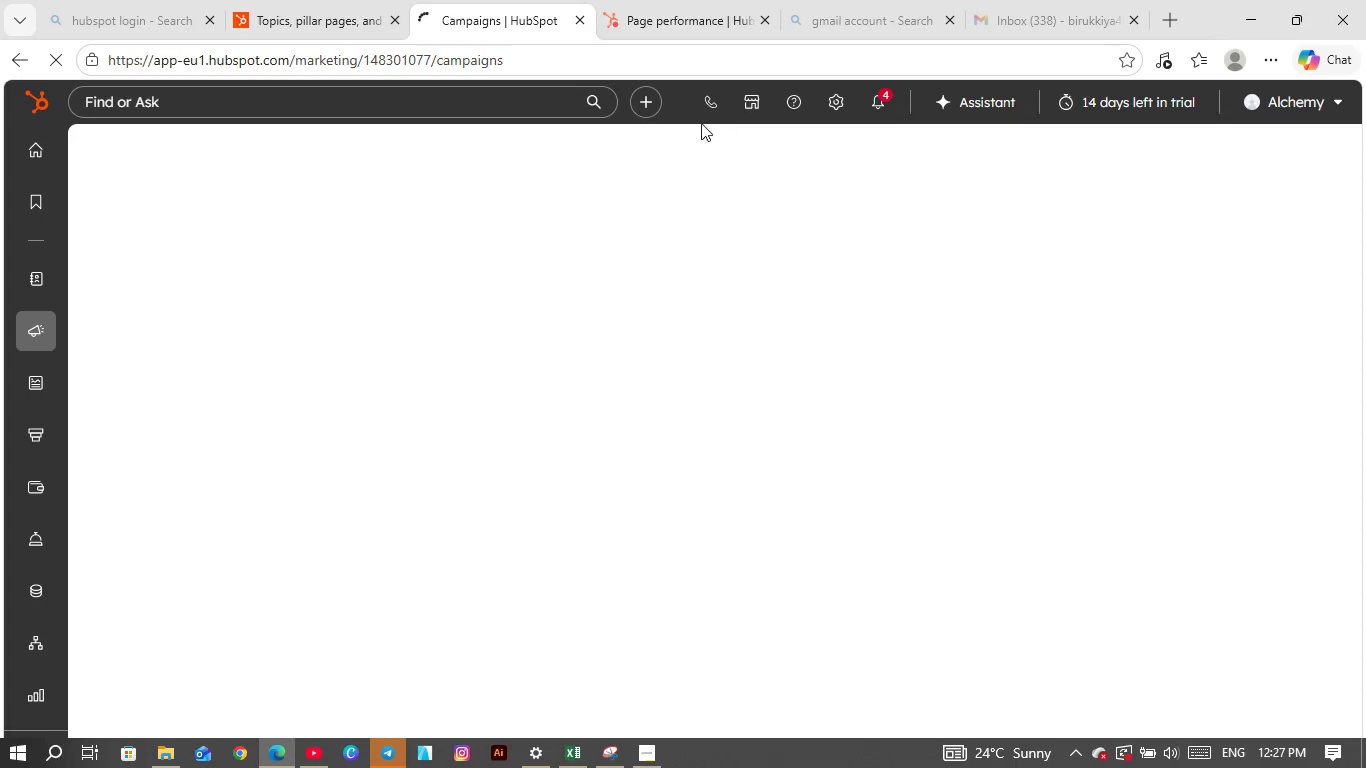 
left_click([381, 753])
 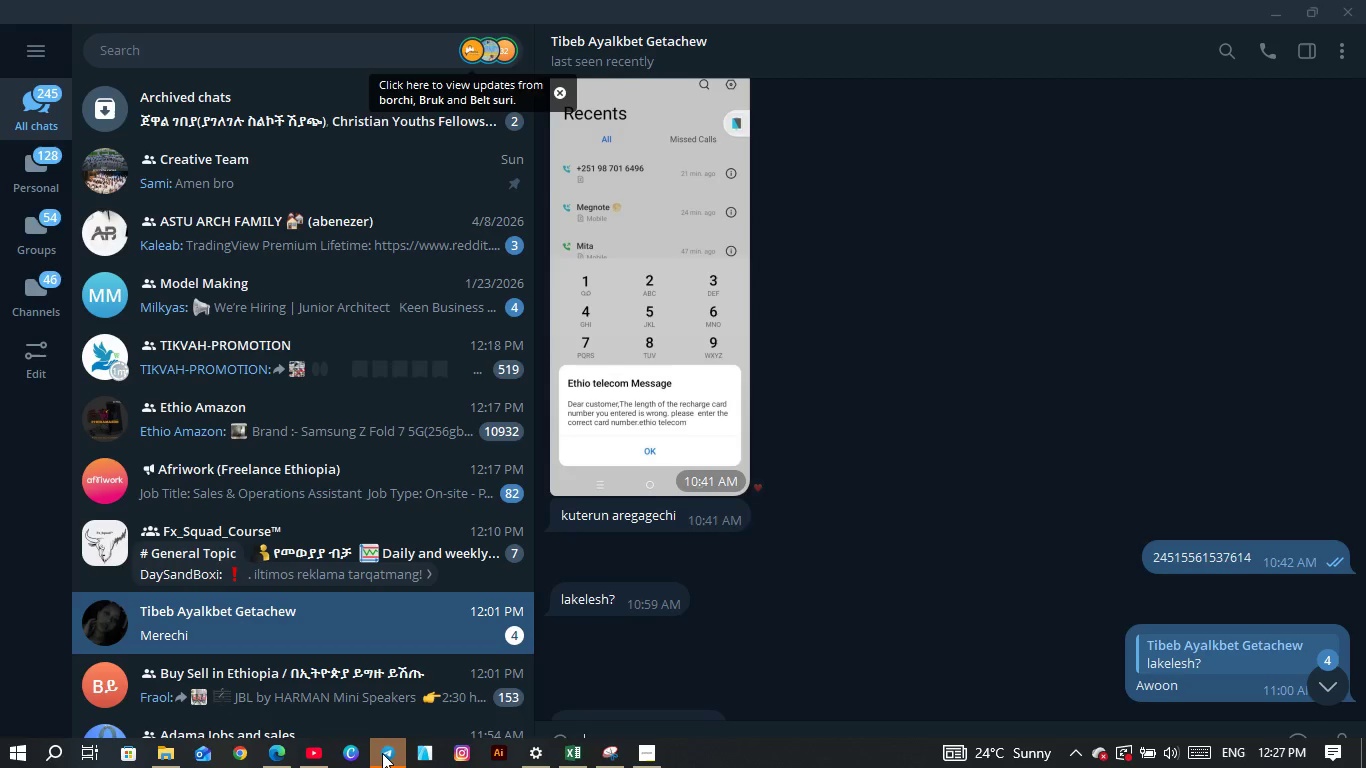 
left_click([382, 753])
 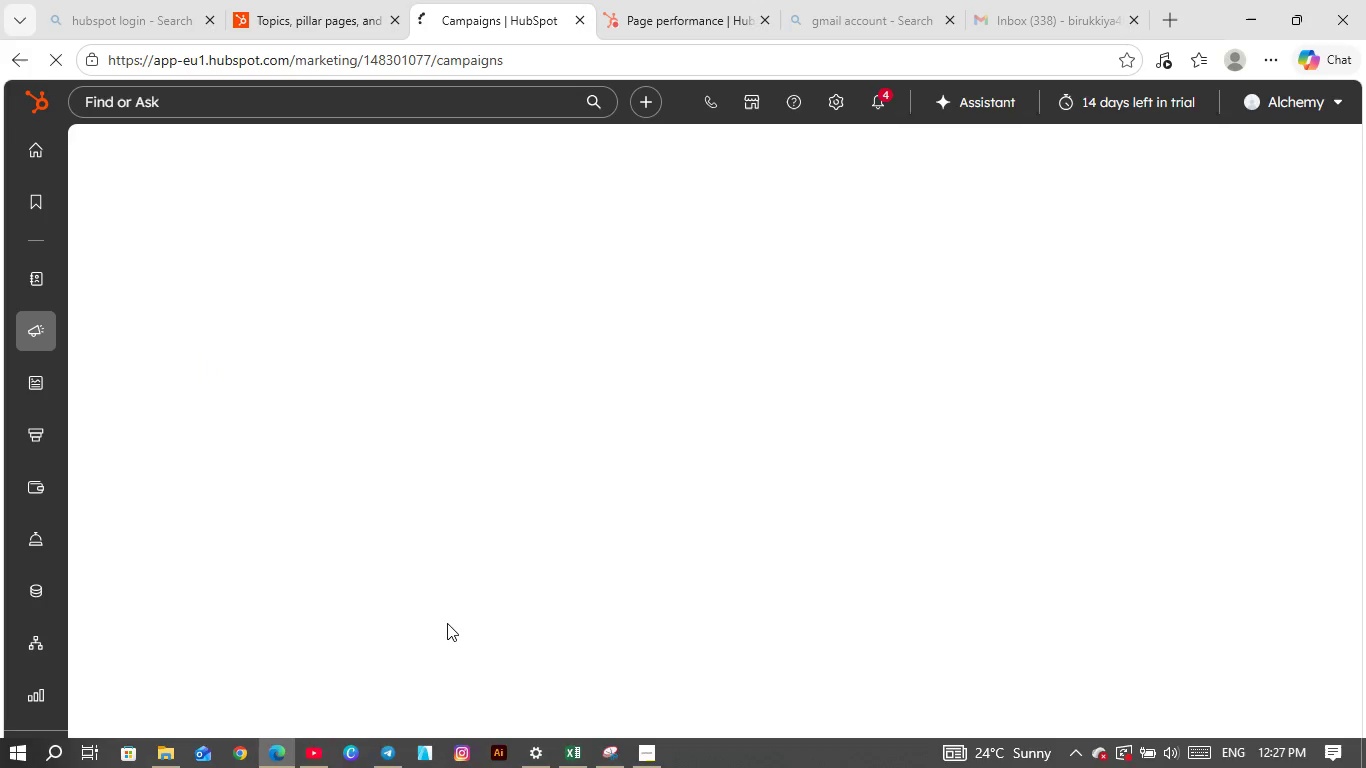 
scroll: coordinate [447, 623], scroll_direction: up, amount: 3.0
 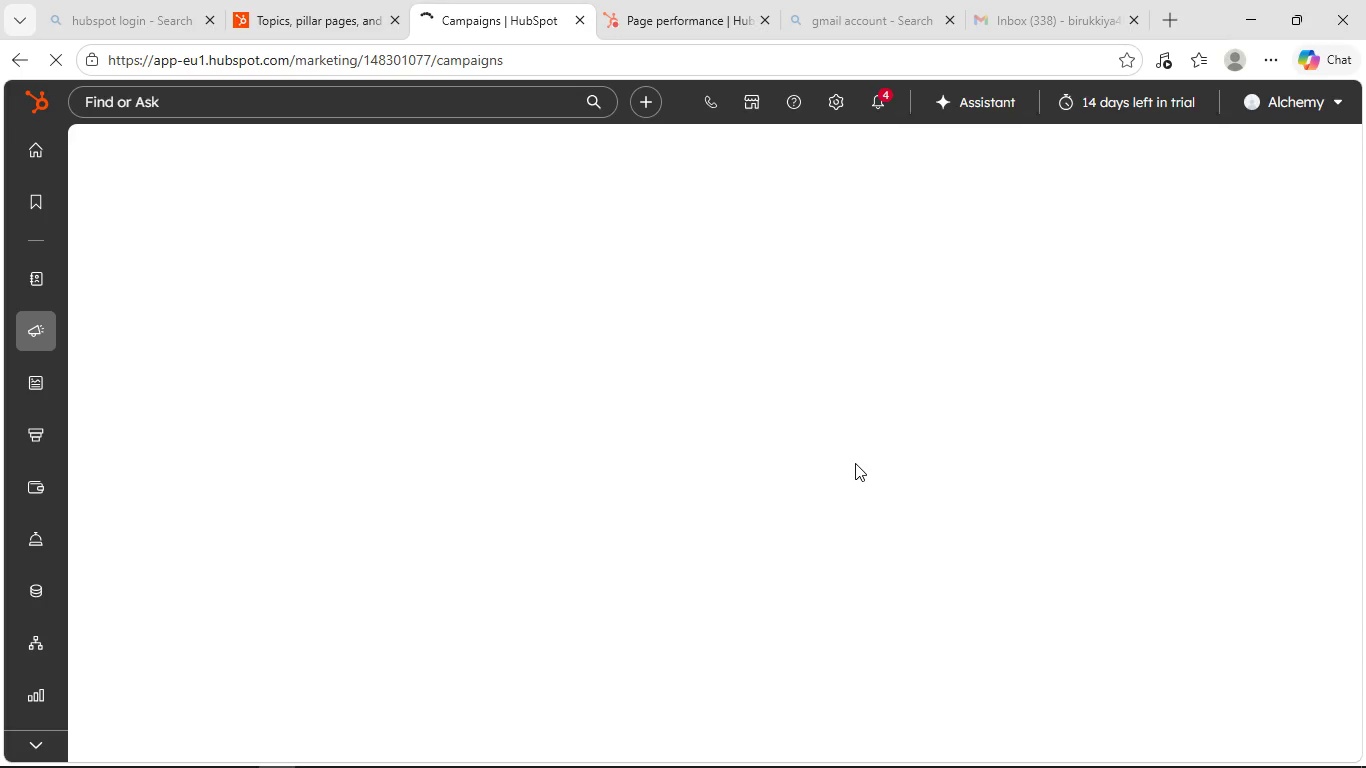 
wait(125.49)
 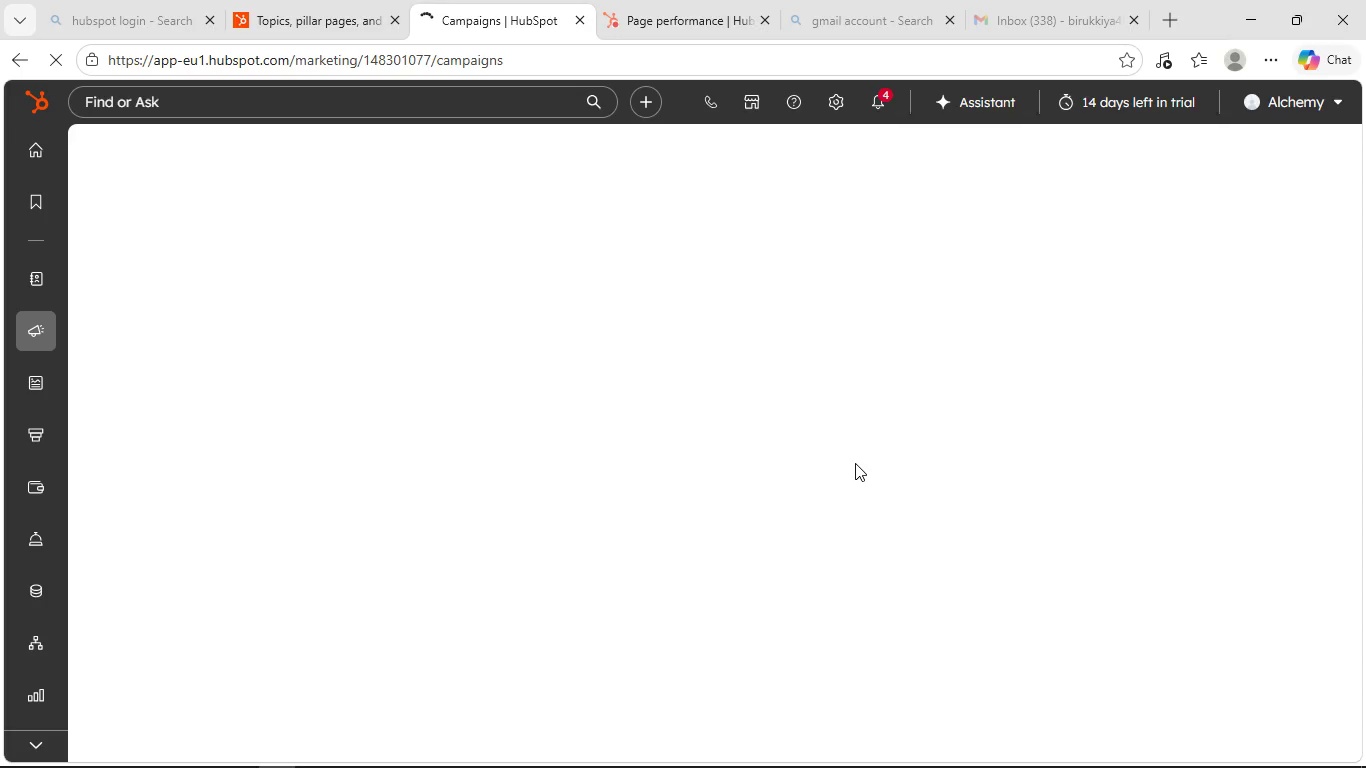 
left_click([1082, 759])
 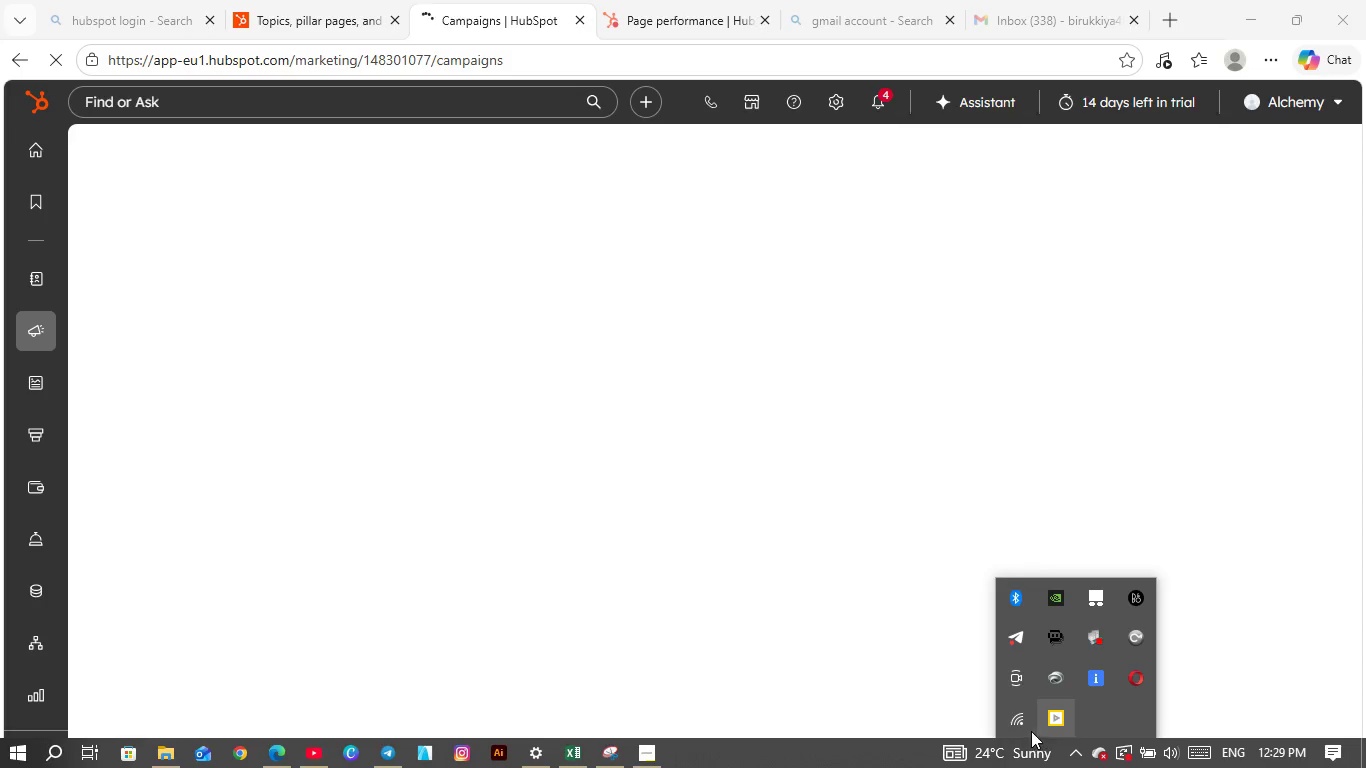 
left_click([1028, 728])
 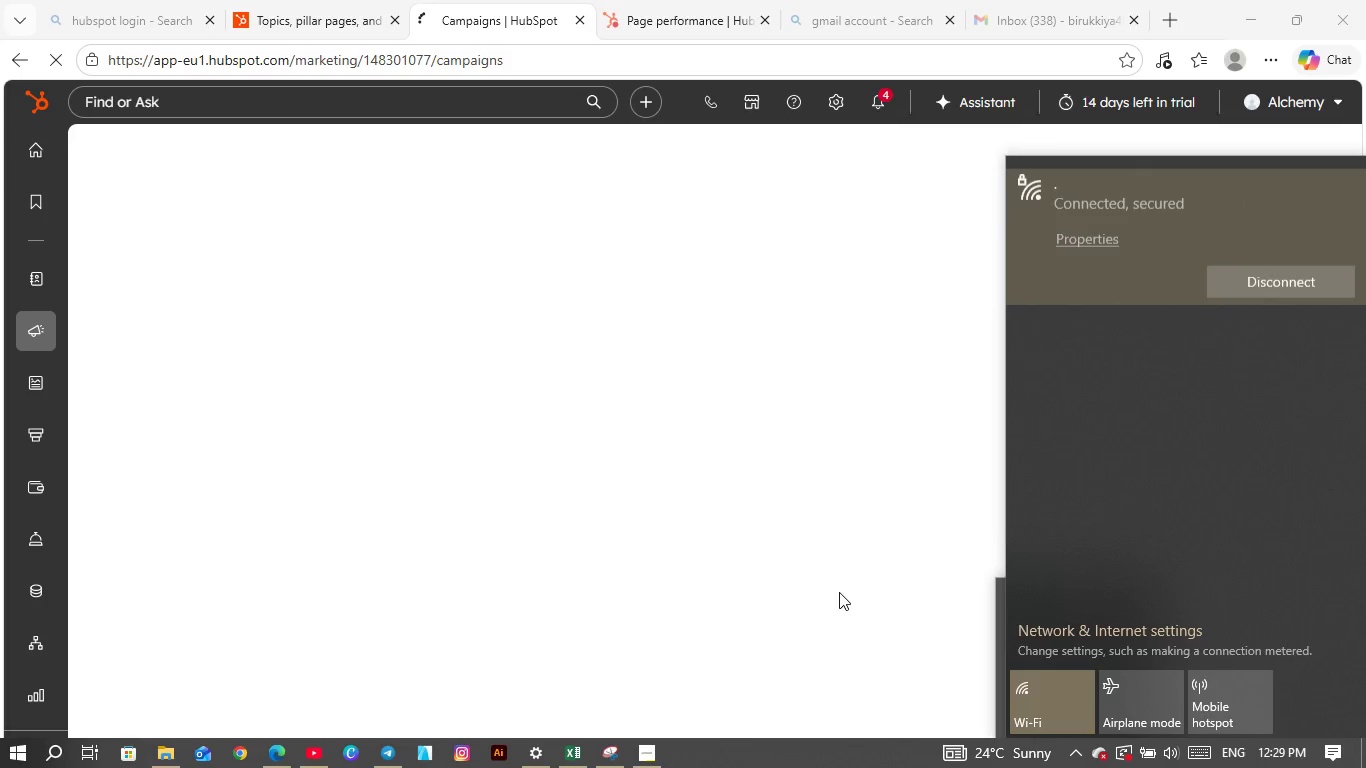 
left_click([839, 592])
 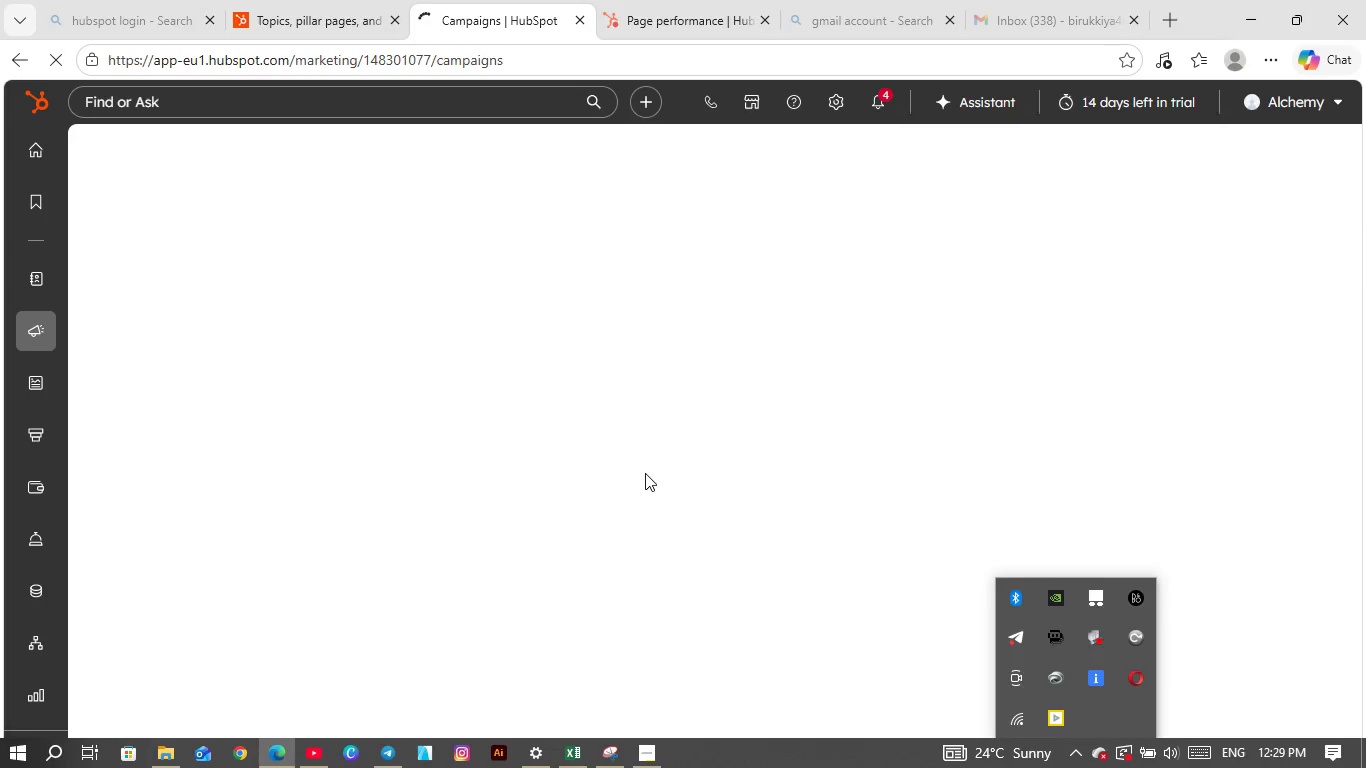 
mouse_move([514, 34])
 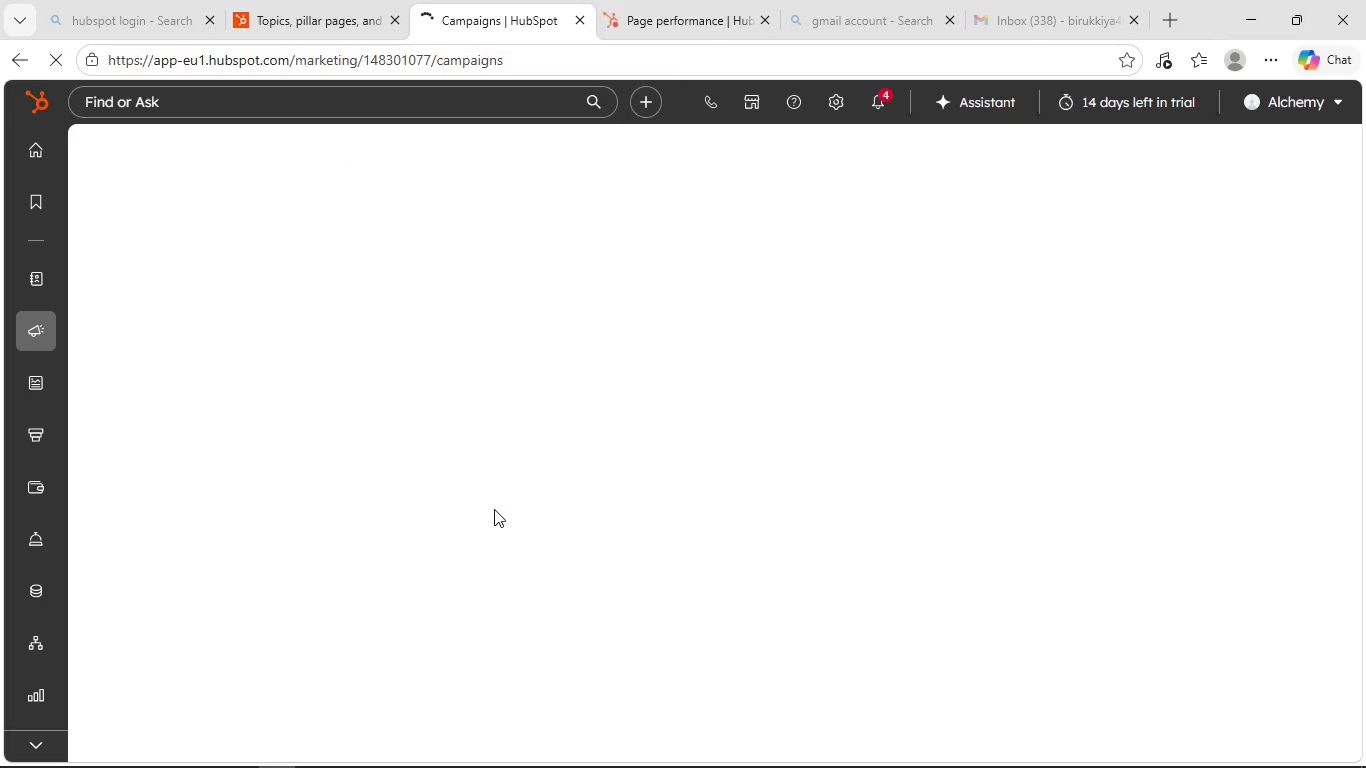 
scroll: coordinate [500, 521], scroll_direction: down, amount: 2.0
 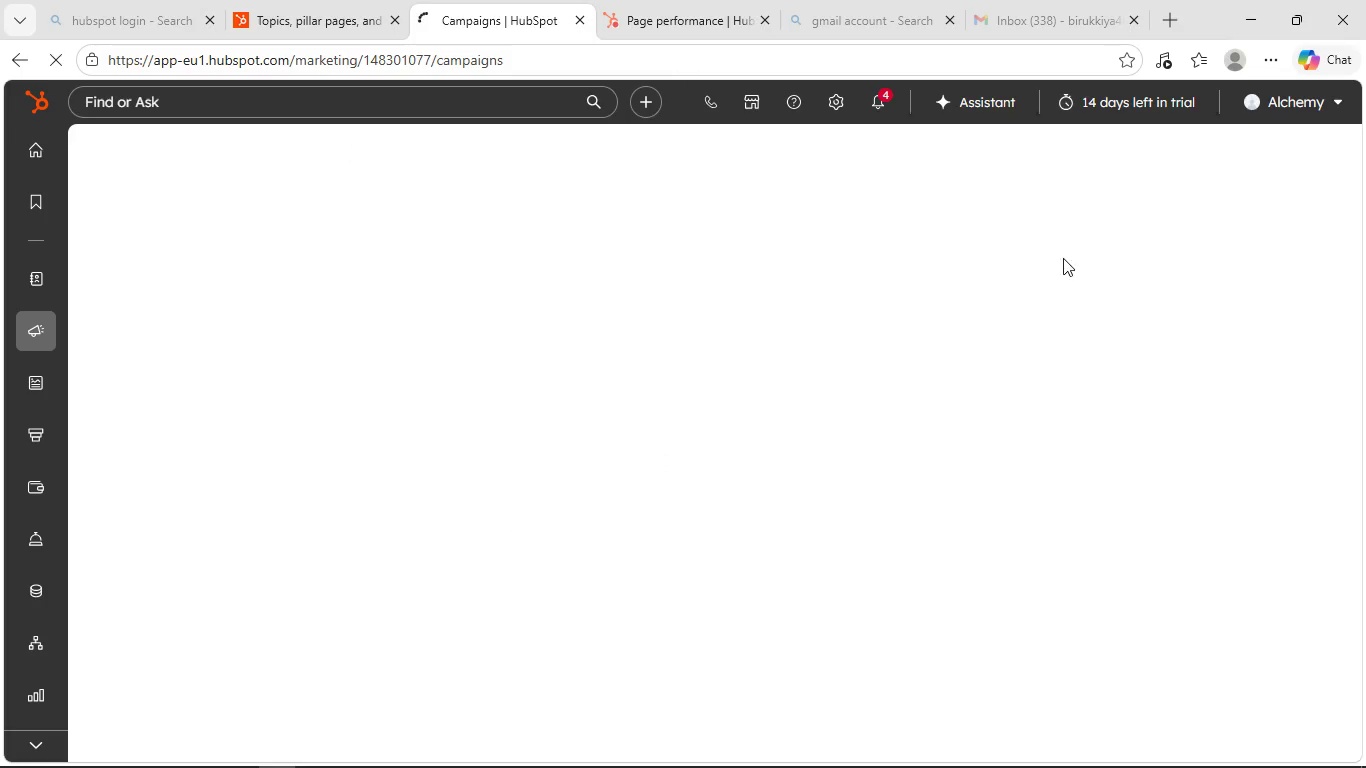 
mouse_move([38, 336])
 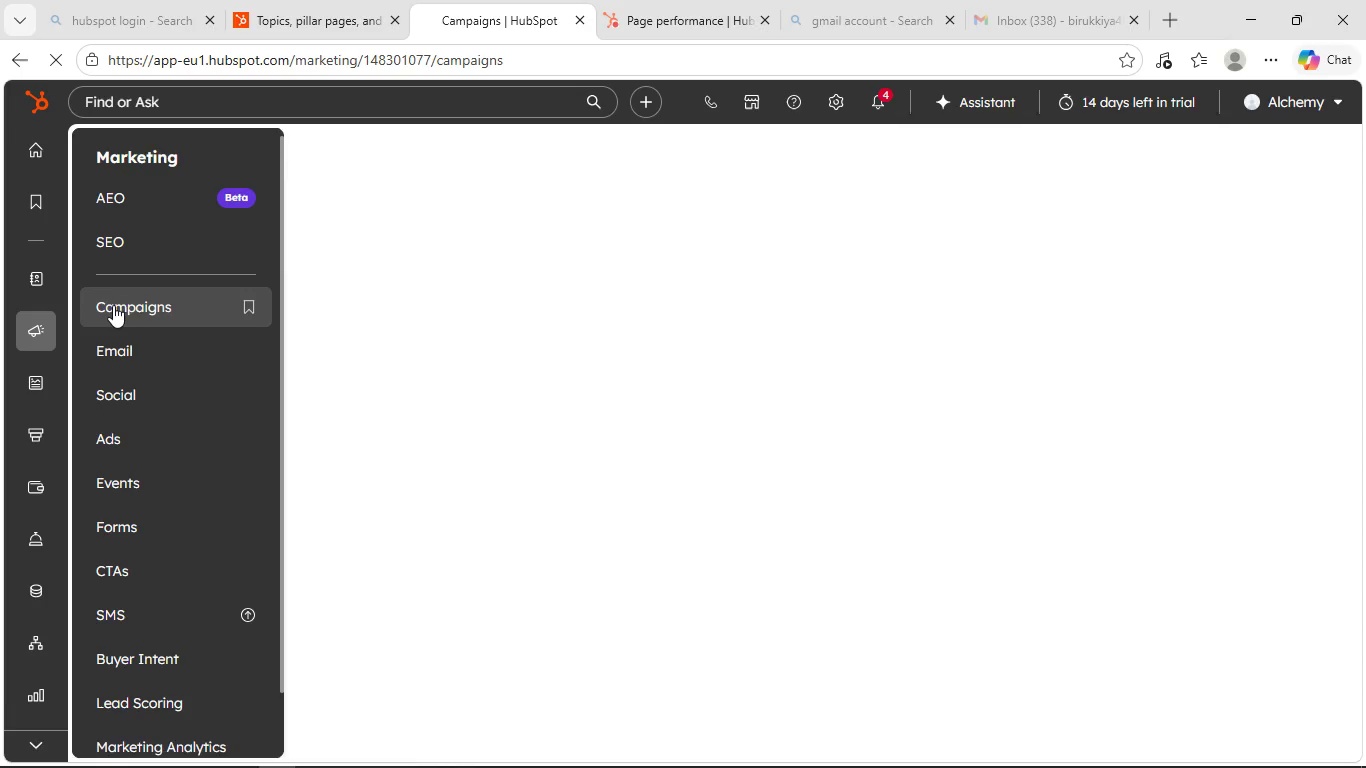 
left_click([120, 304])
 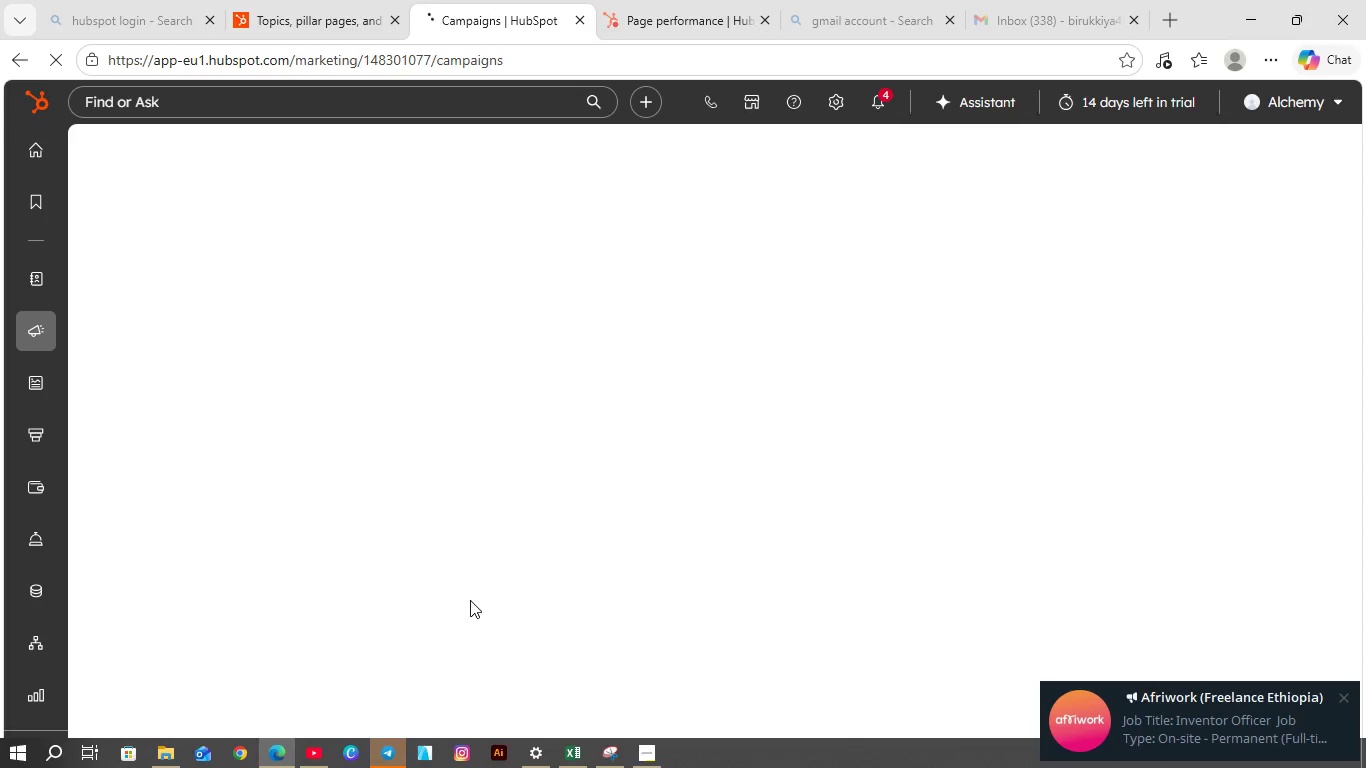 
wait(68.72)
 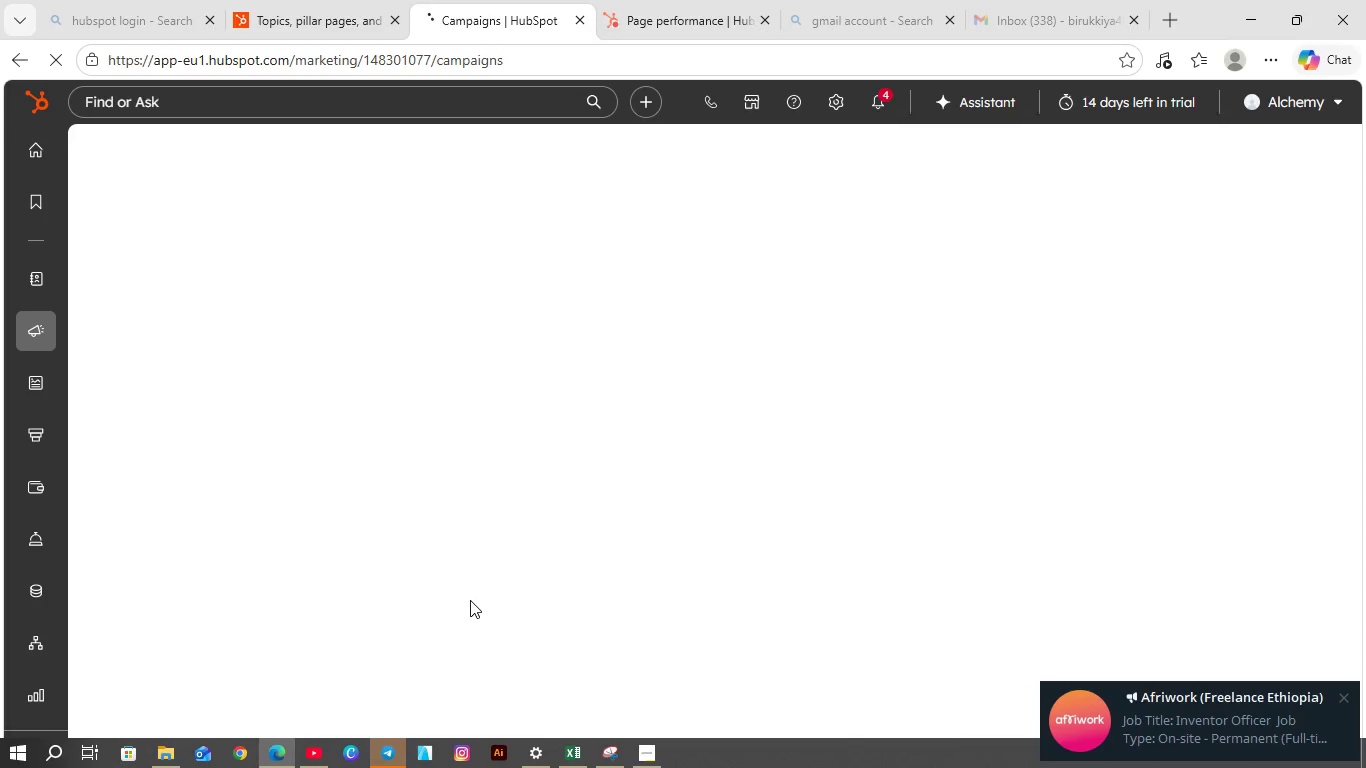 
left_click([1205, 570])
 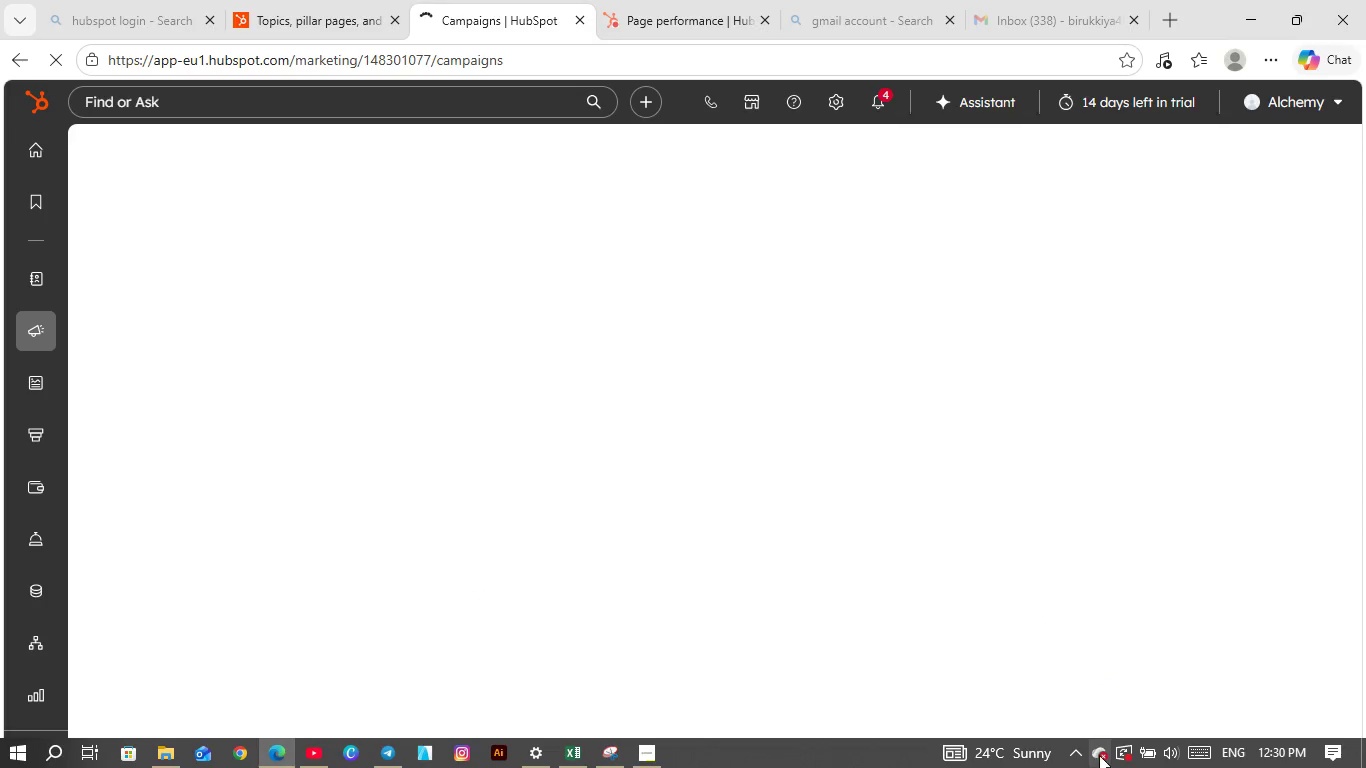 
left_click([1077, 753])
 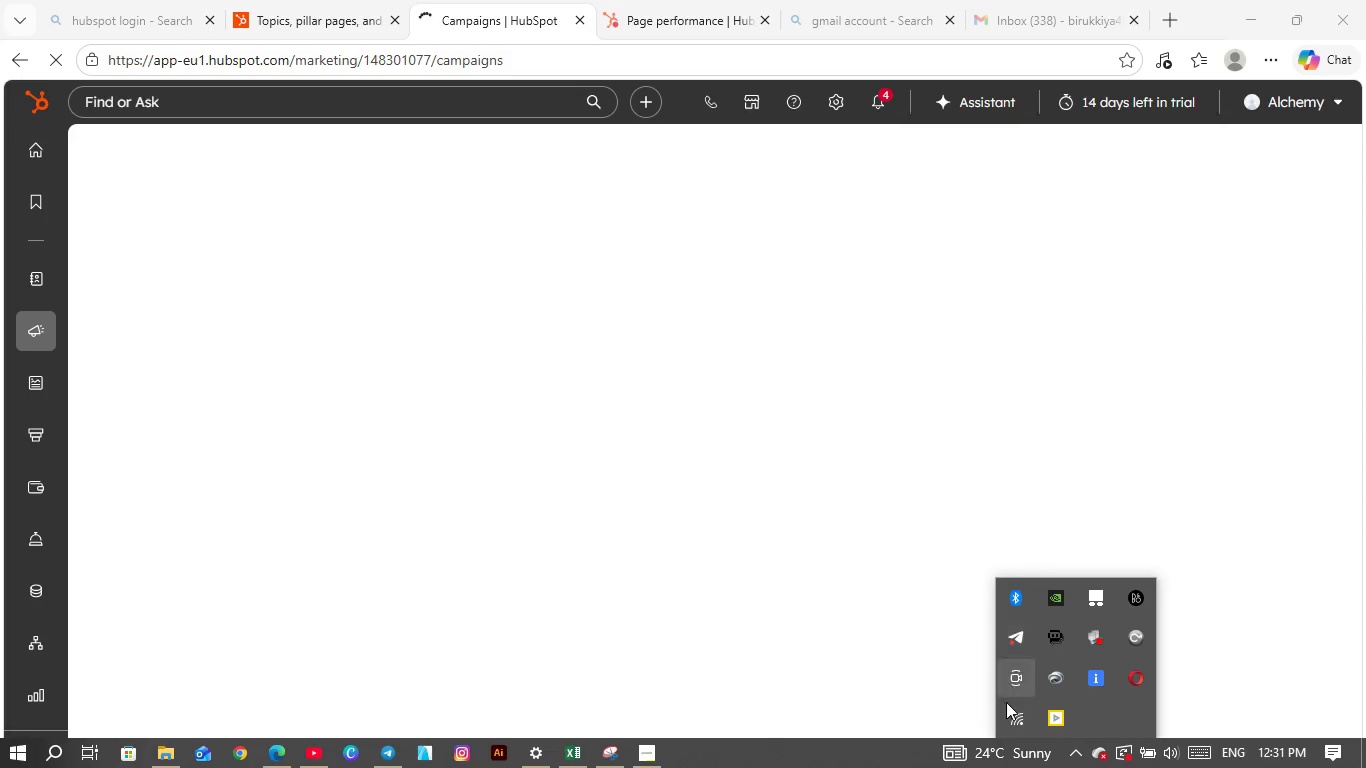 
left_click([1006, 710])
 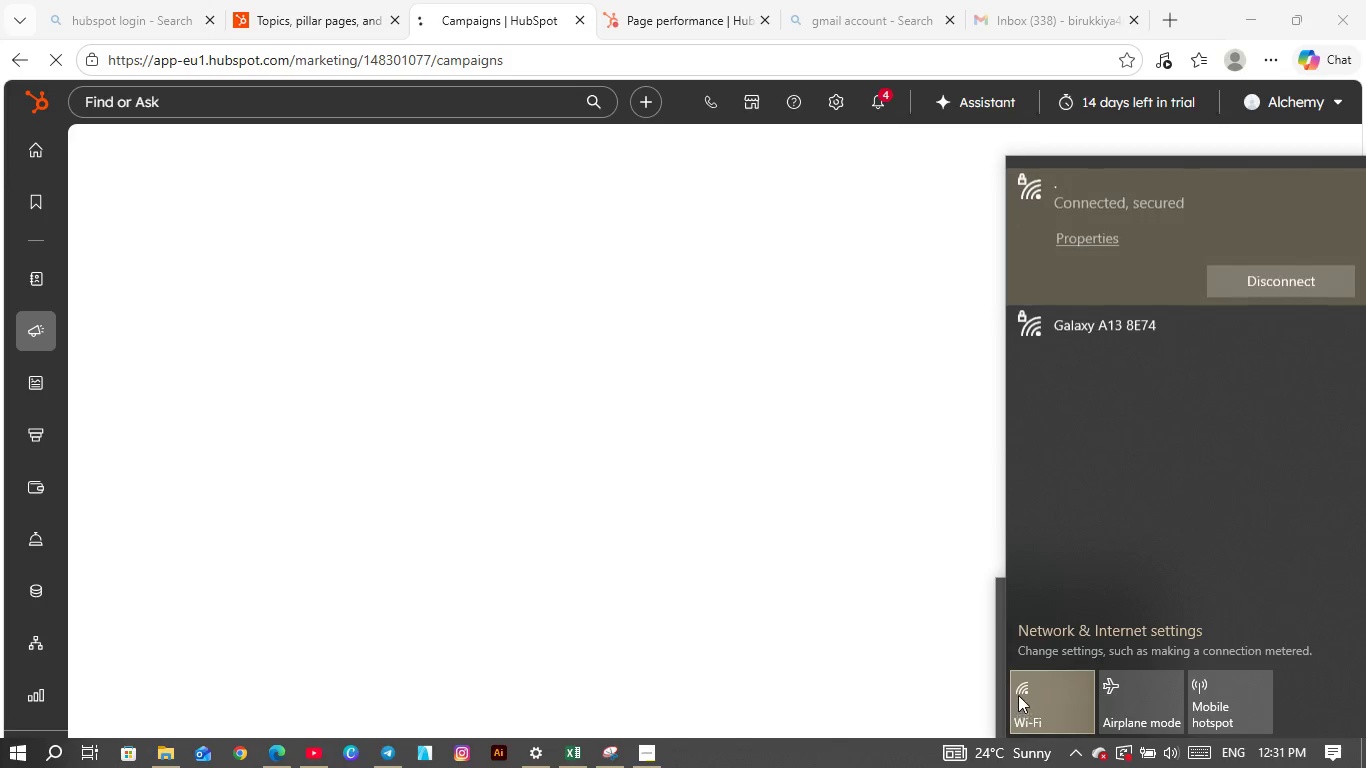 
left_click([1028, 678])
 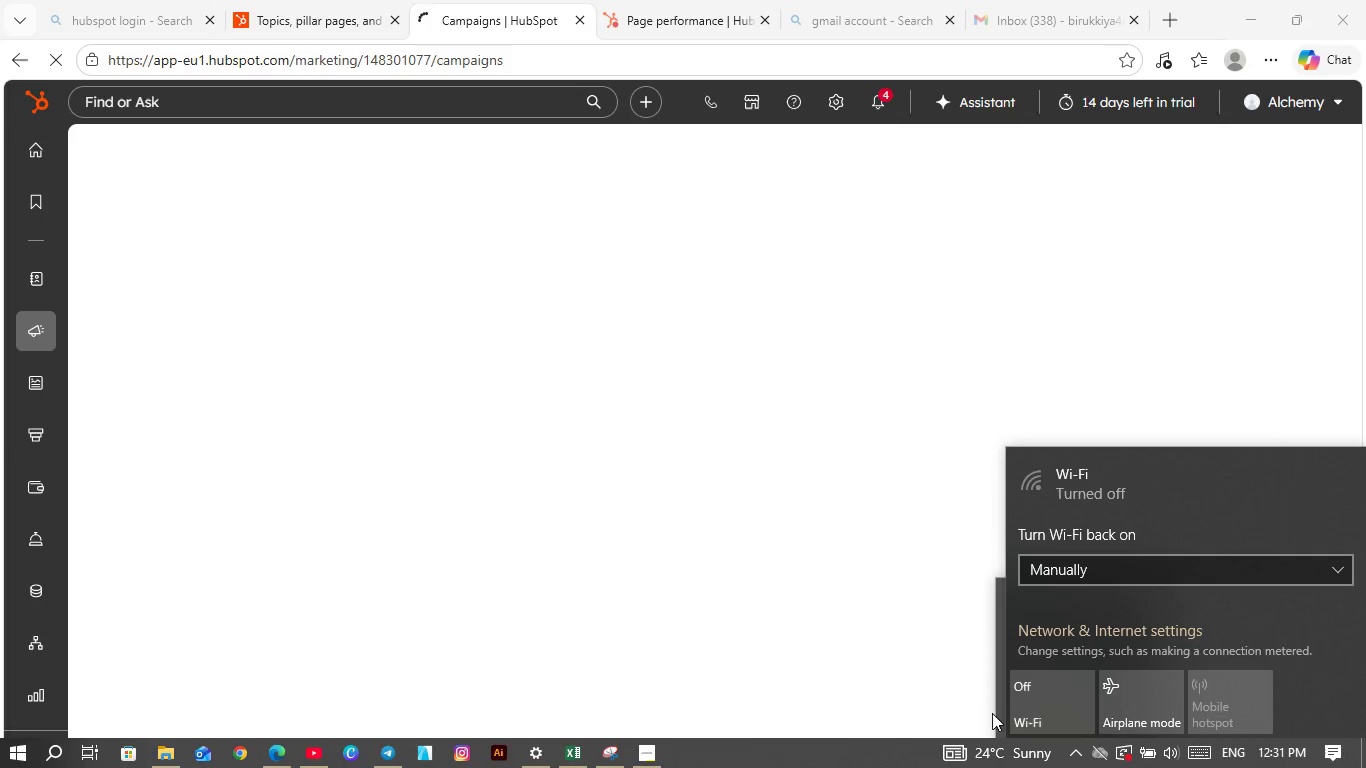 
left_click([1058, 714])
 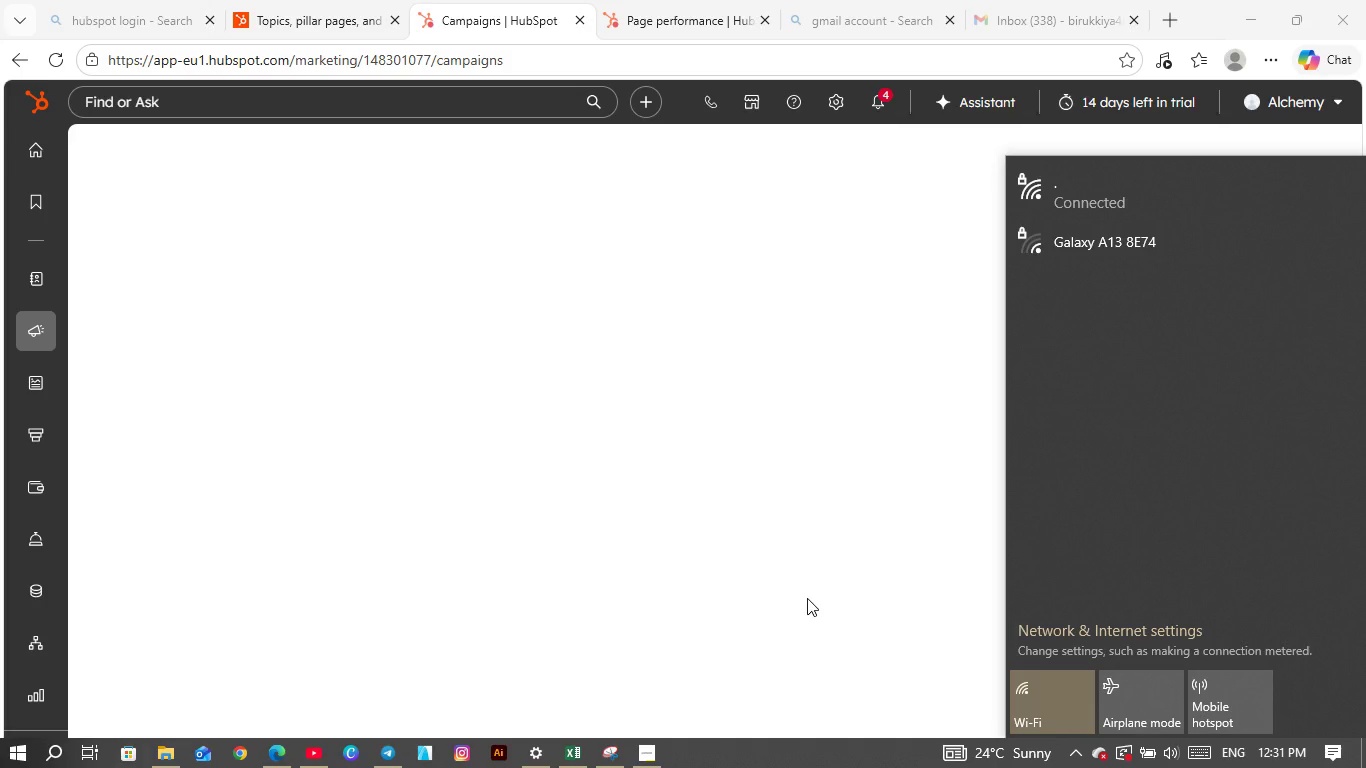 
wait(14.58)
 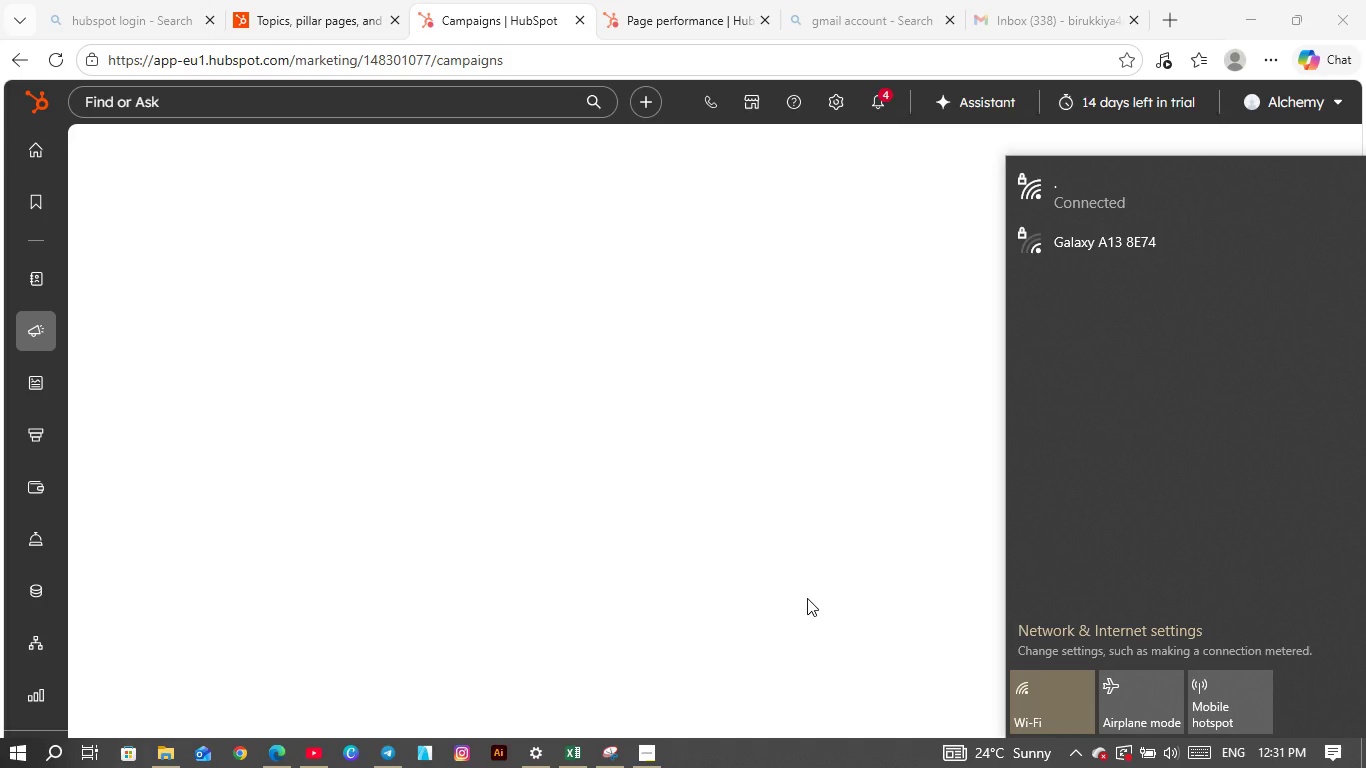 
scroll: coordinate [154, 329], scroll_direction: none, amount: 0.0
 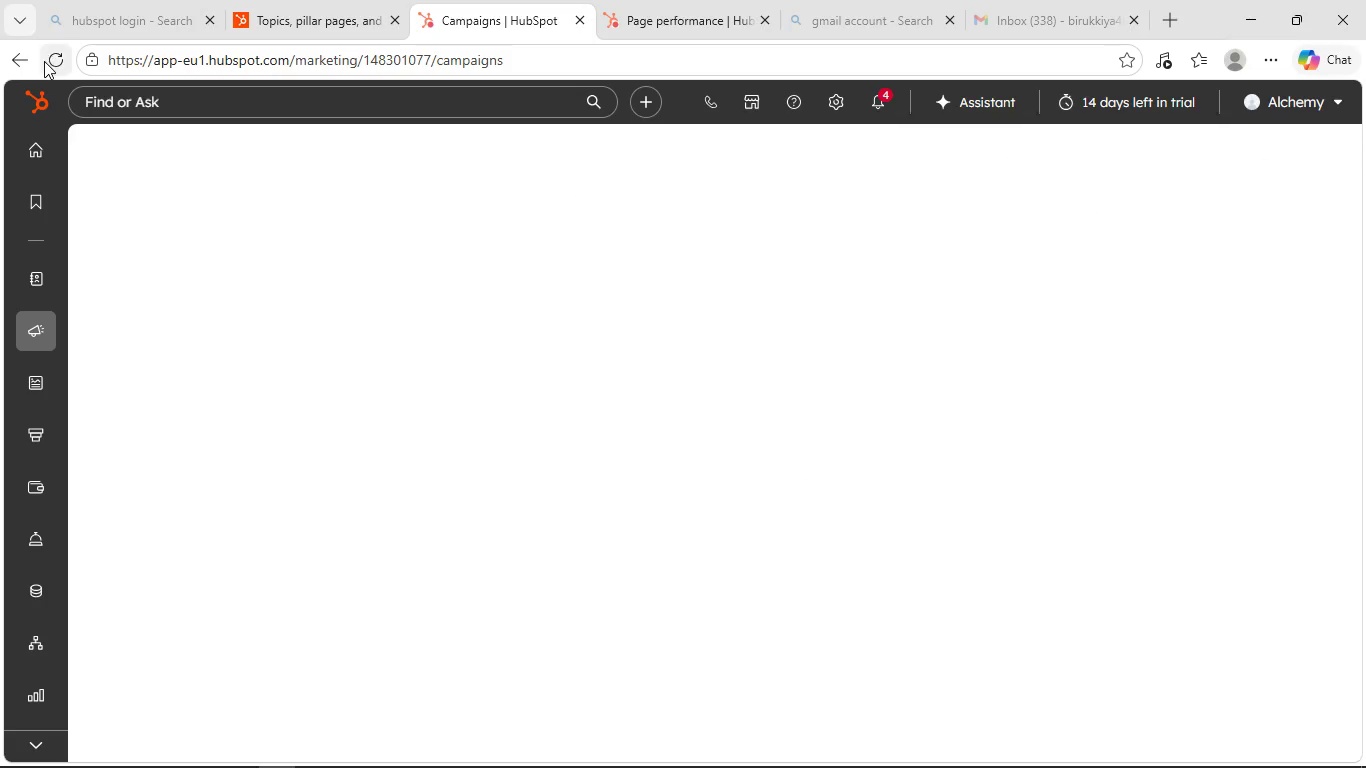 
left_click([44, 61])
 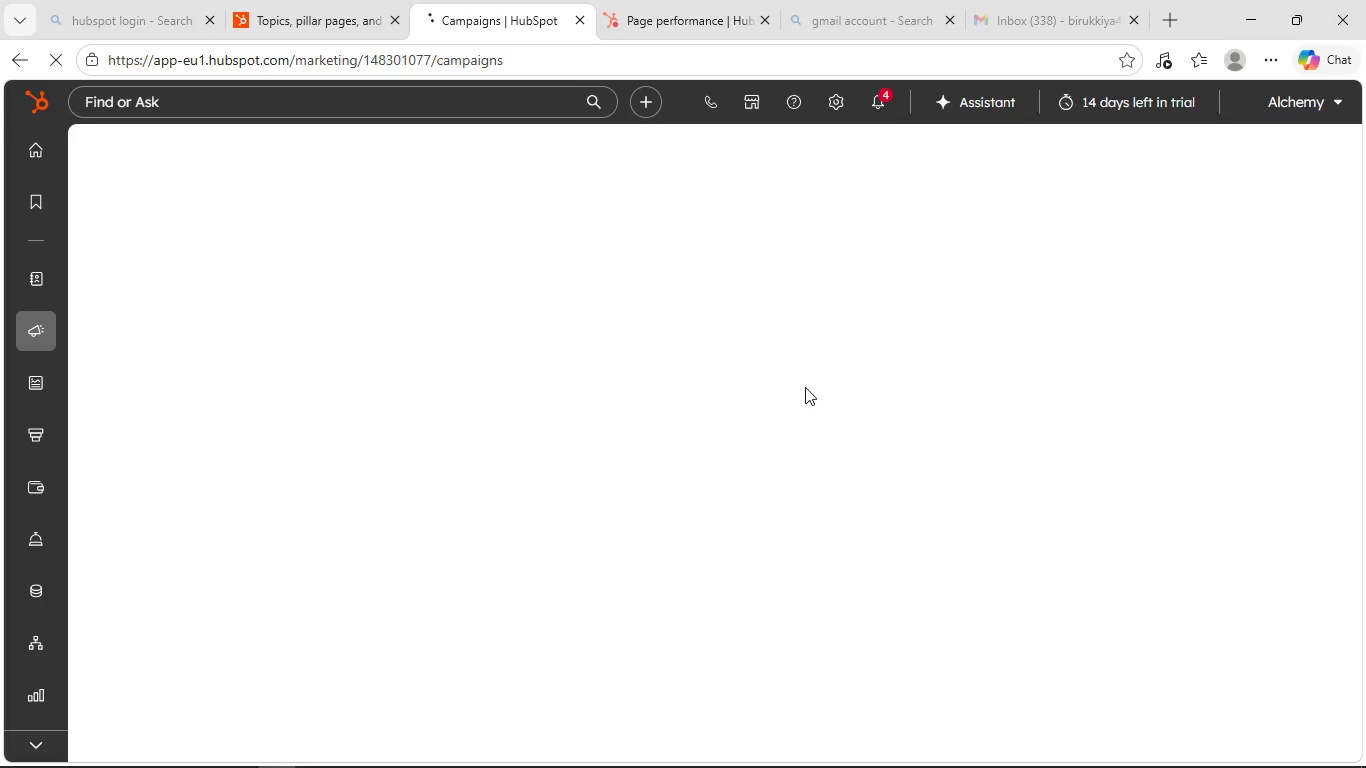 
wait(8.88)
 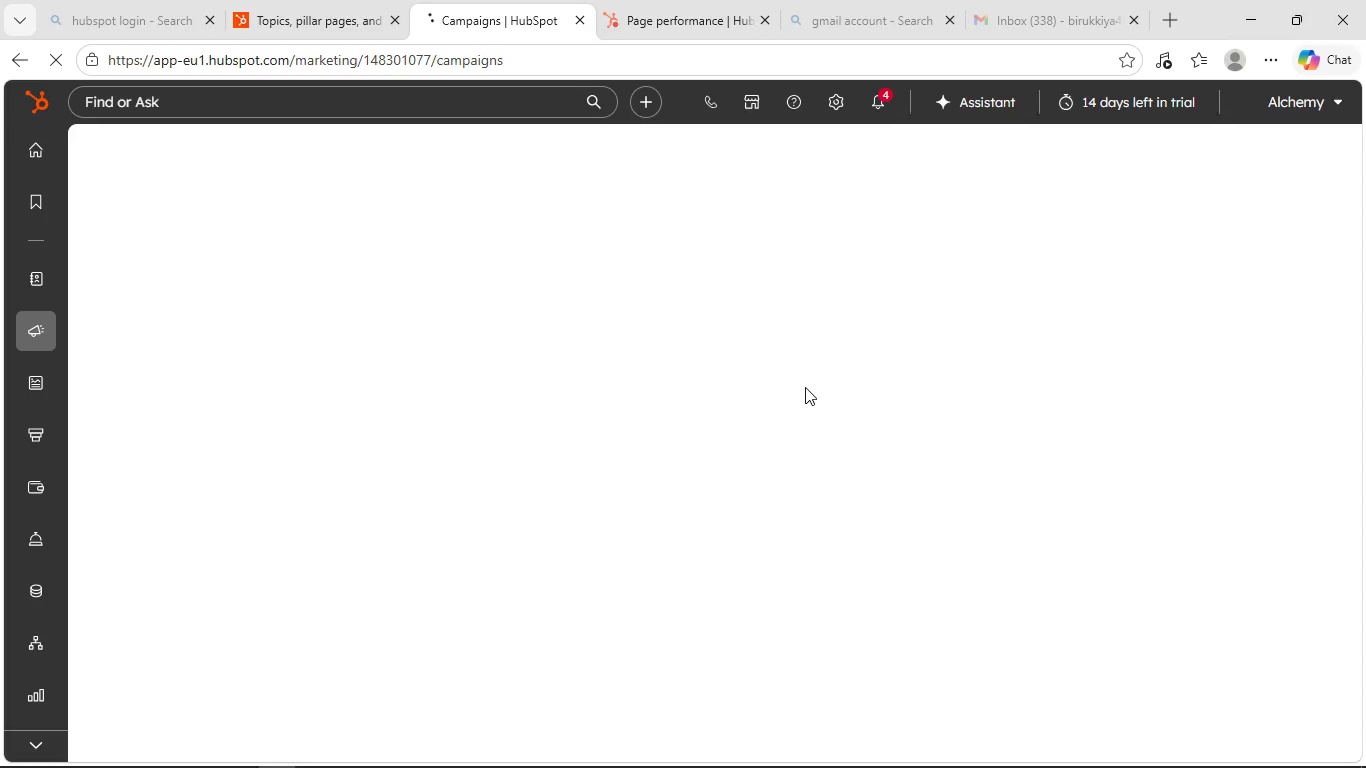 
left_click([242, 525])
 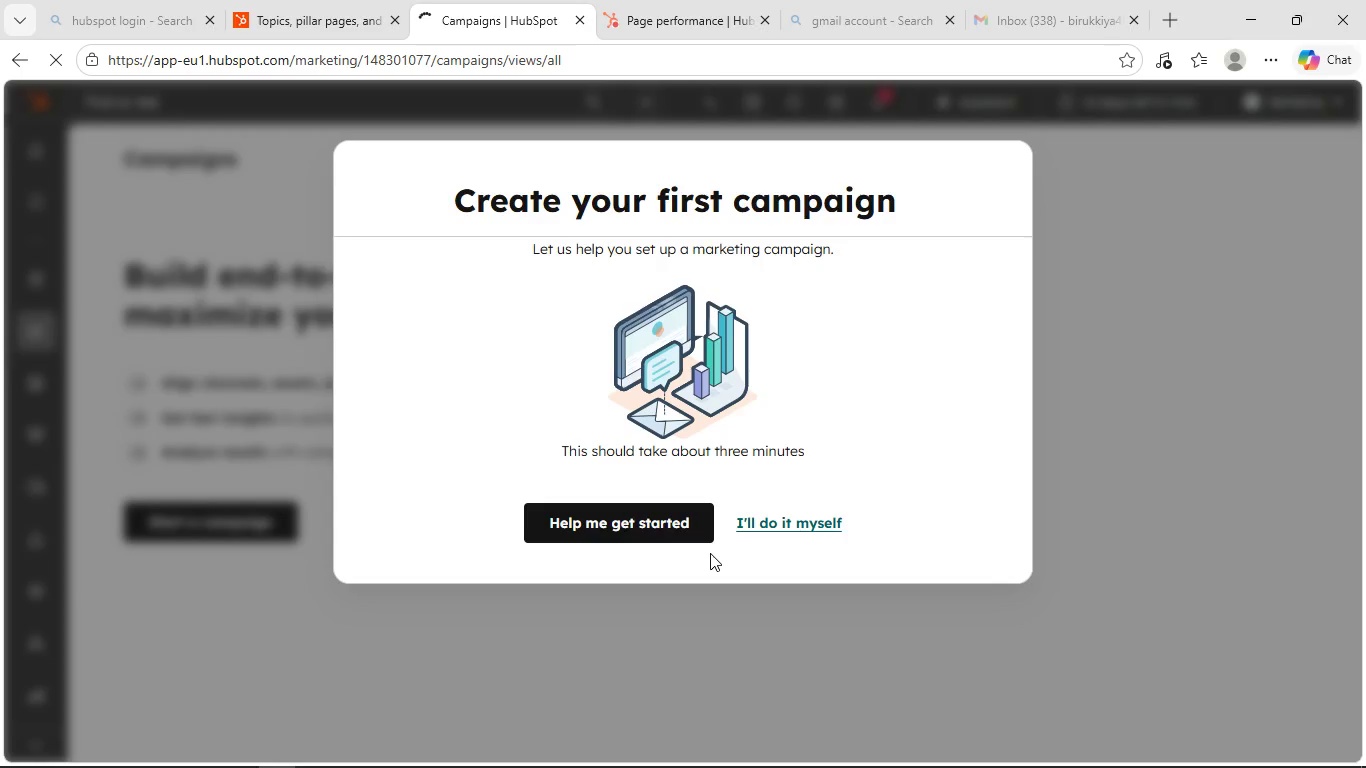 
wait(7.14)
 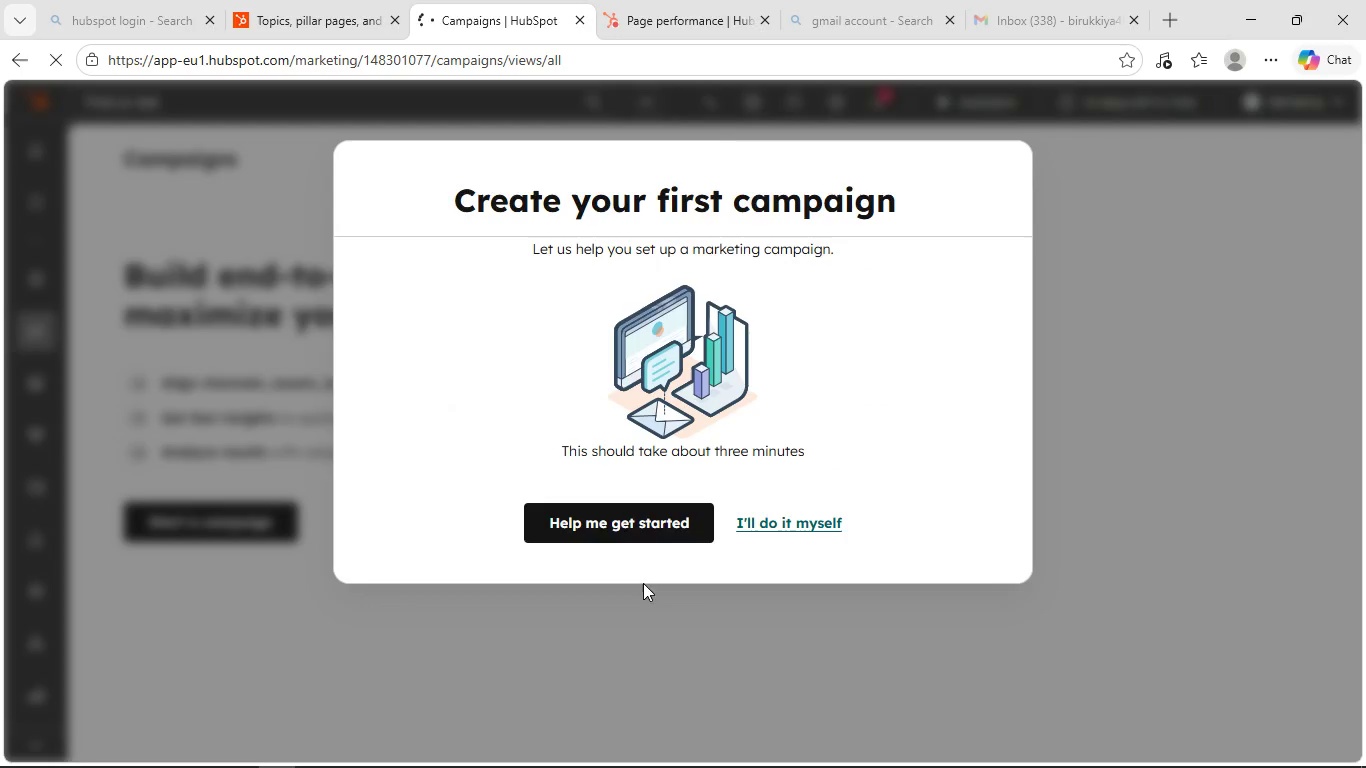 
left_click([782, 523])
 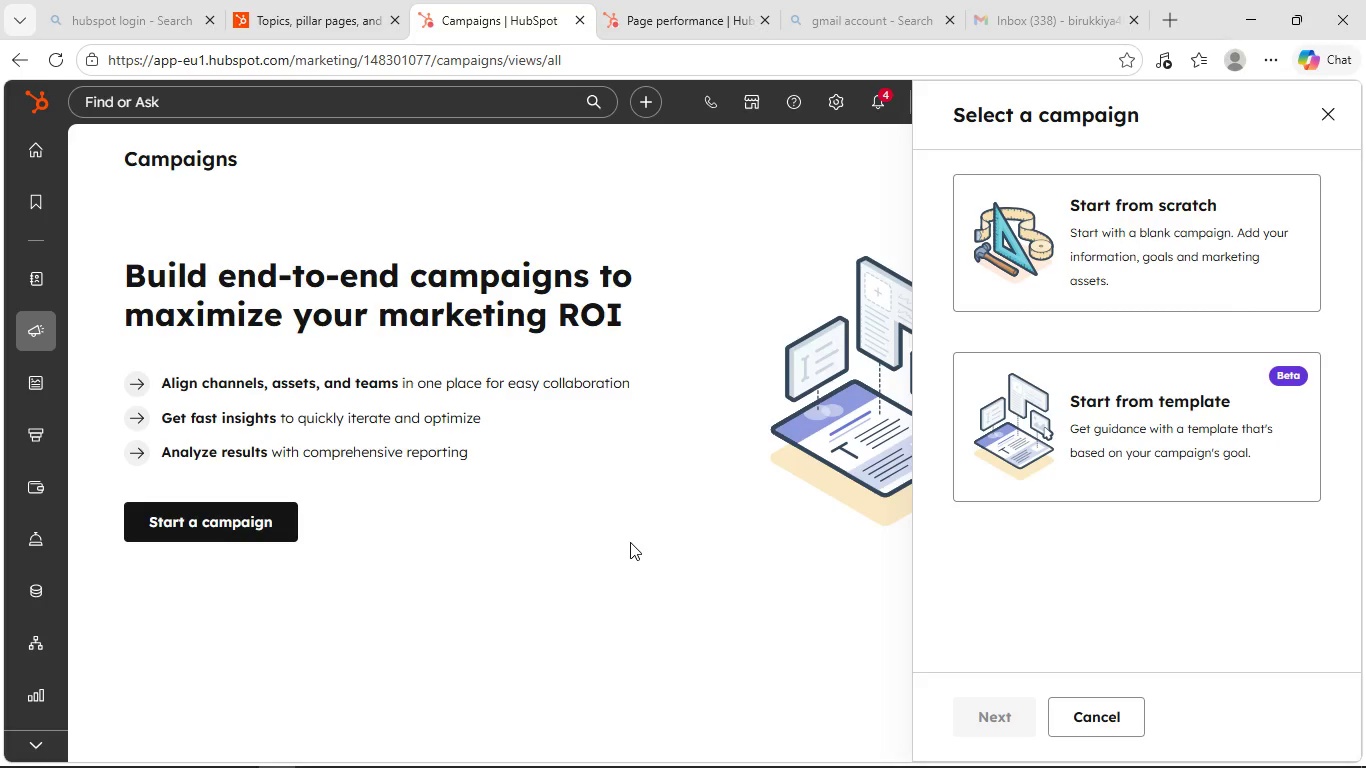 
wait(37.49)
 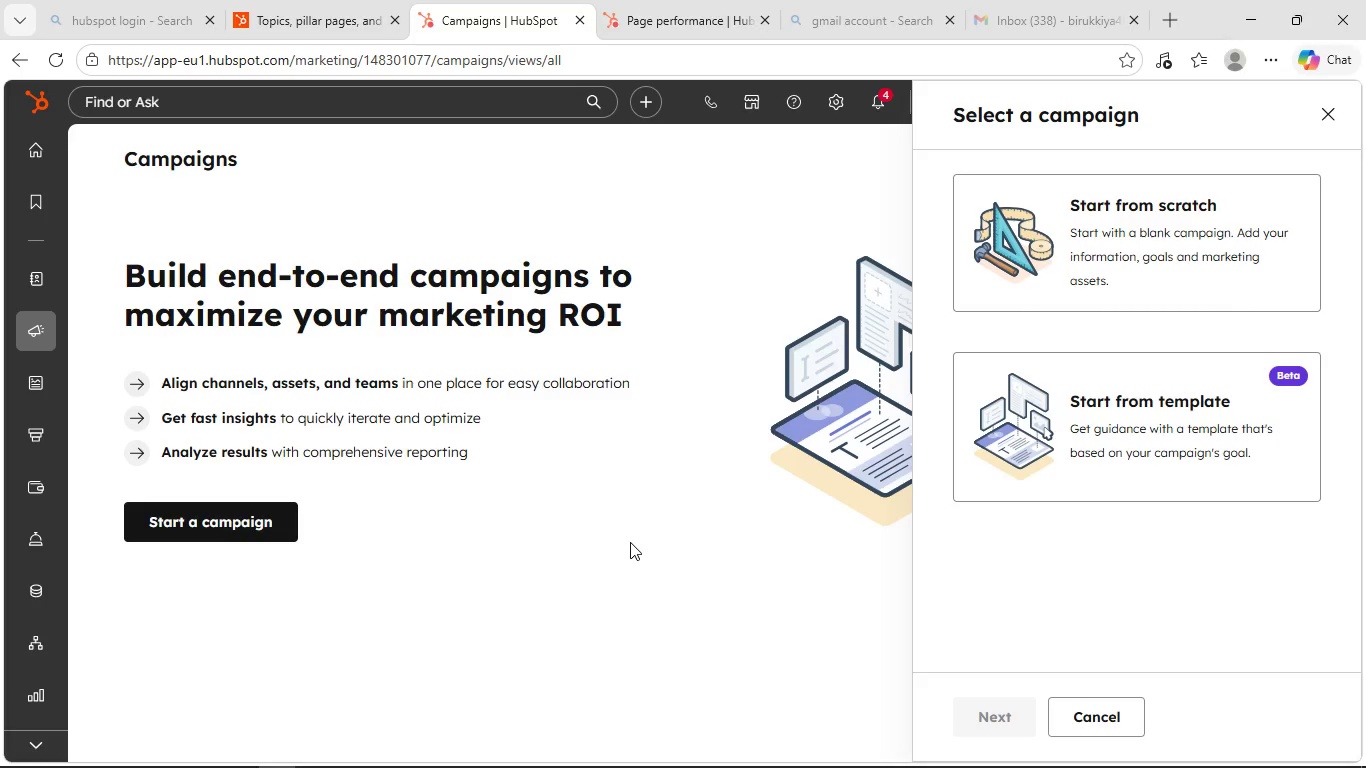 
left_click([1074, 711])
 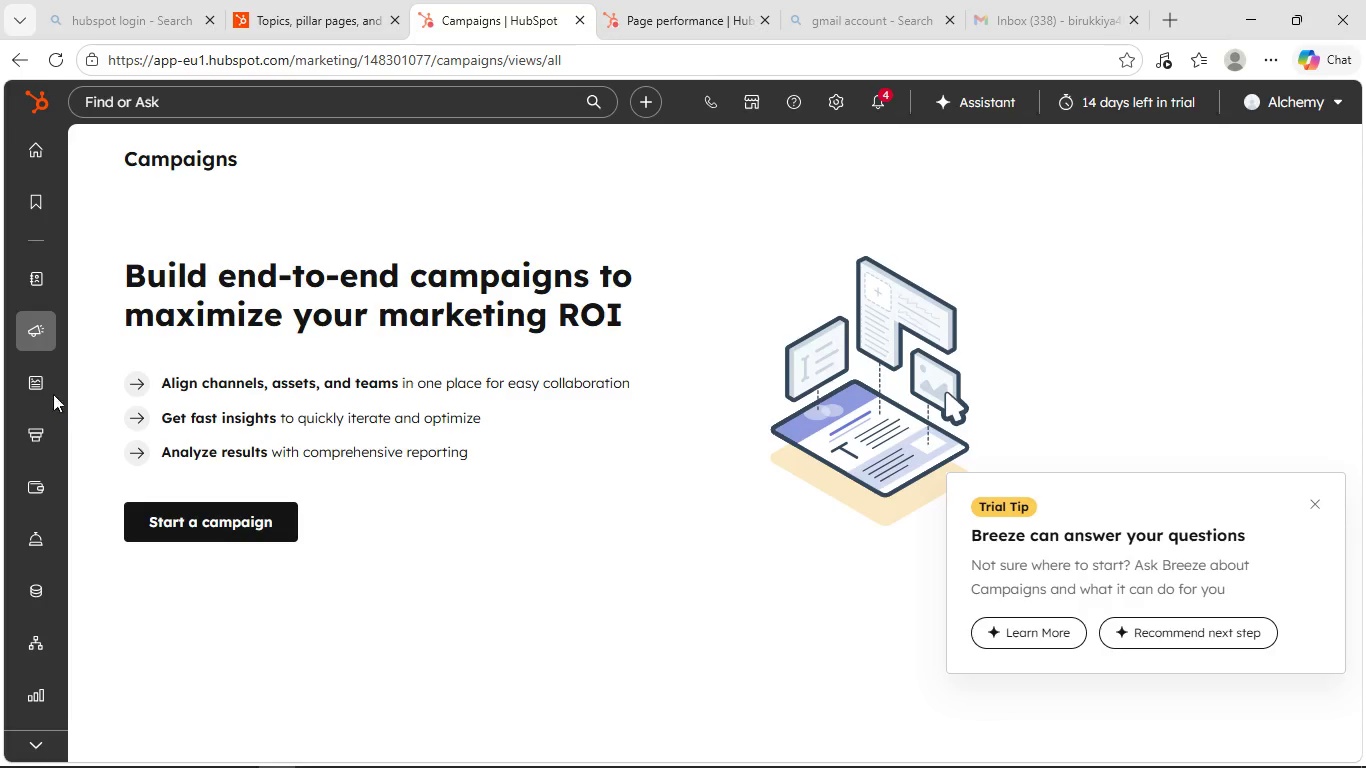 
wait(8.17)
 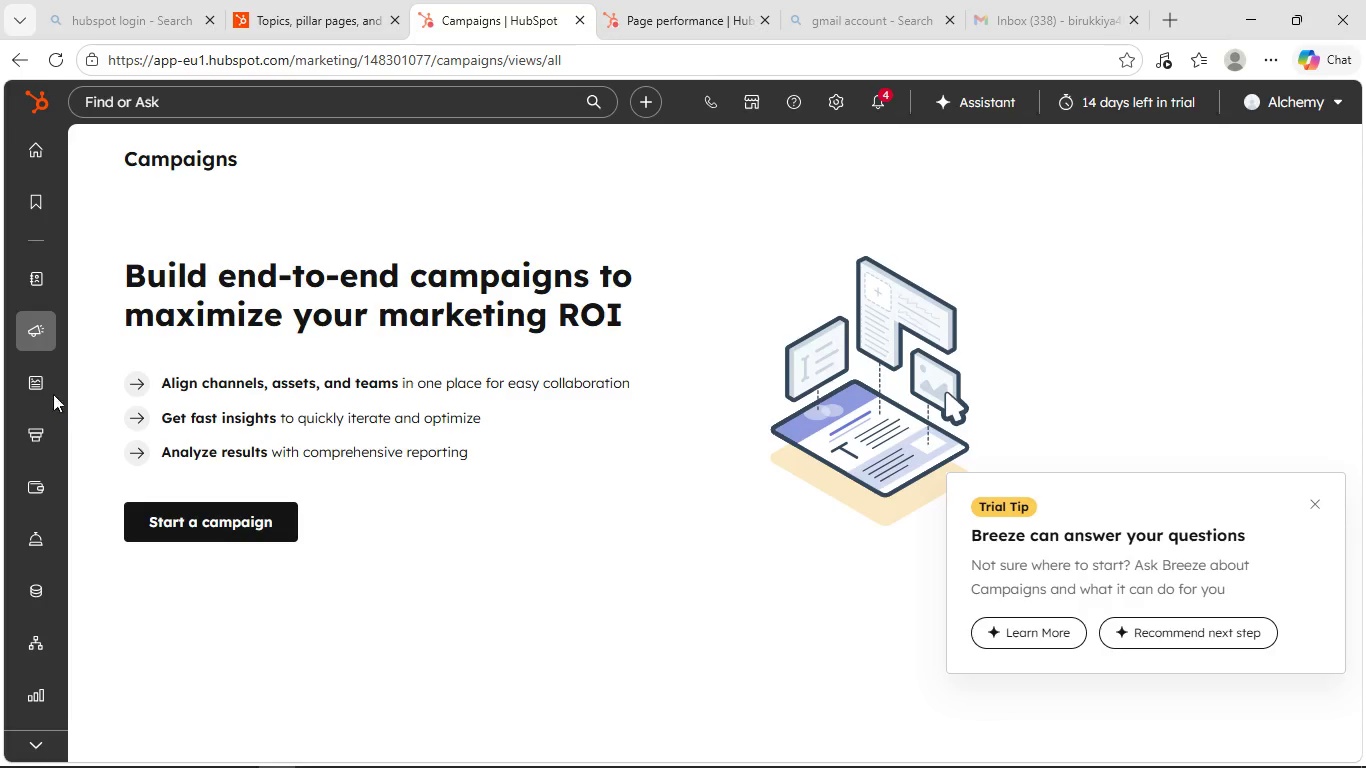 
left_click([827, 97])
 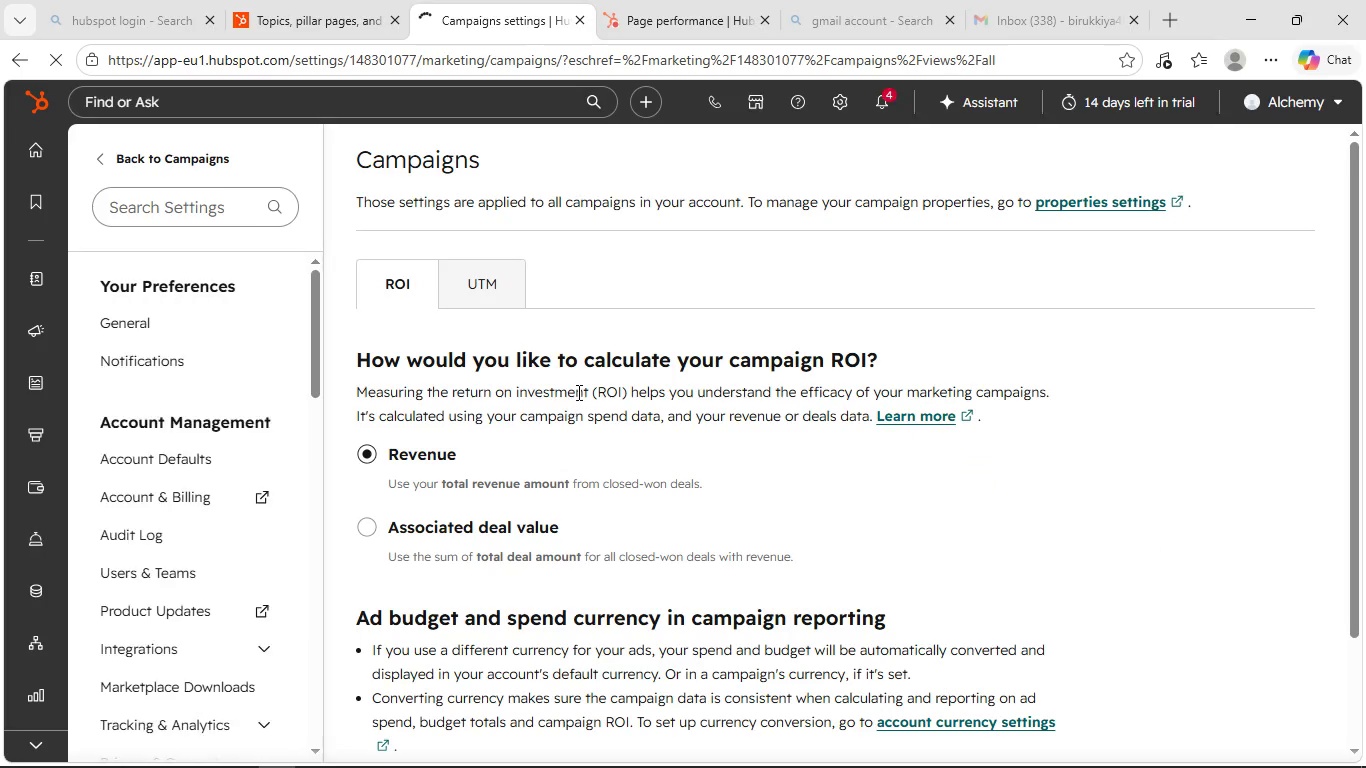 
scroll: coordinate [181, 544], scroll_direction: down, amount: 23.0
 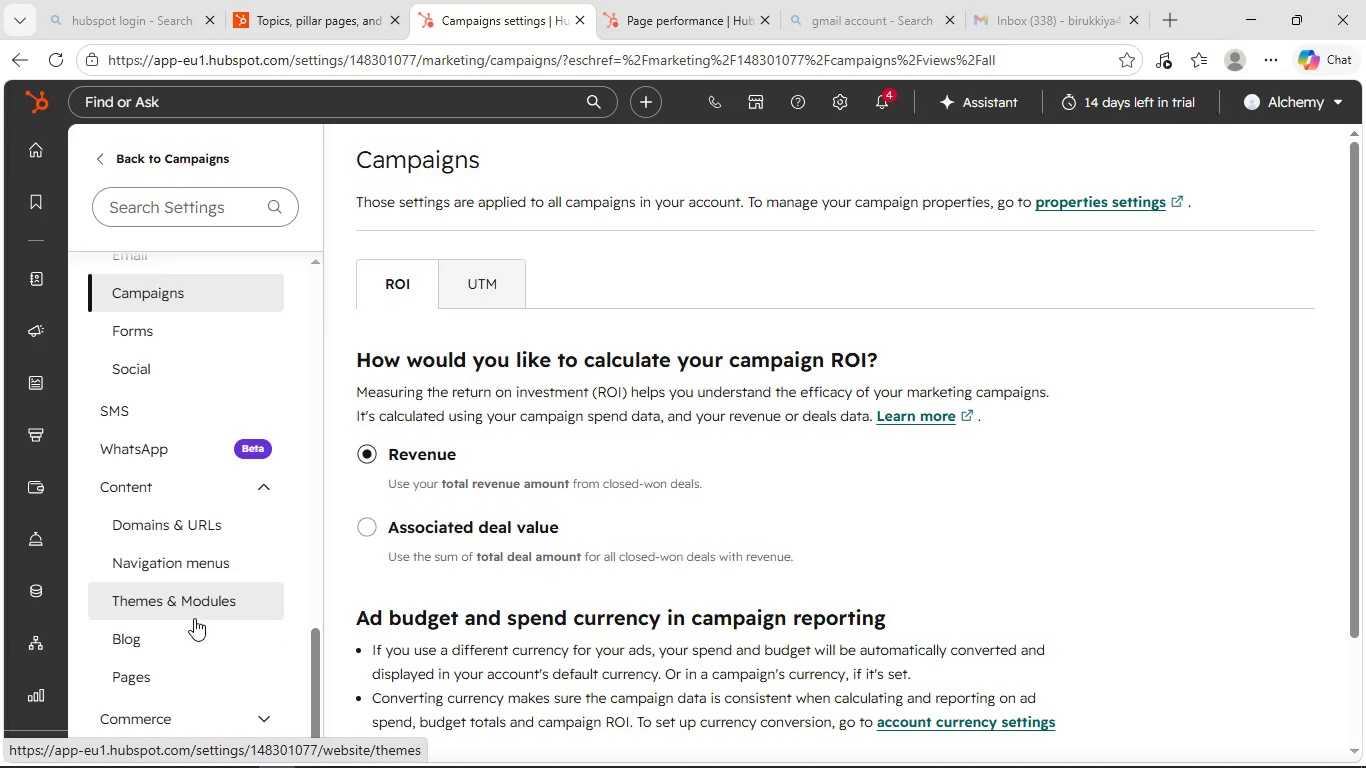 
wait(9.5)
 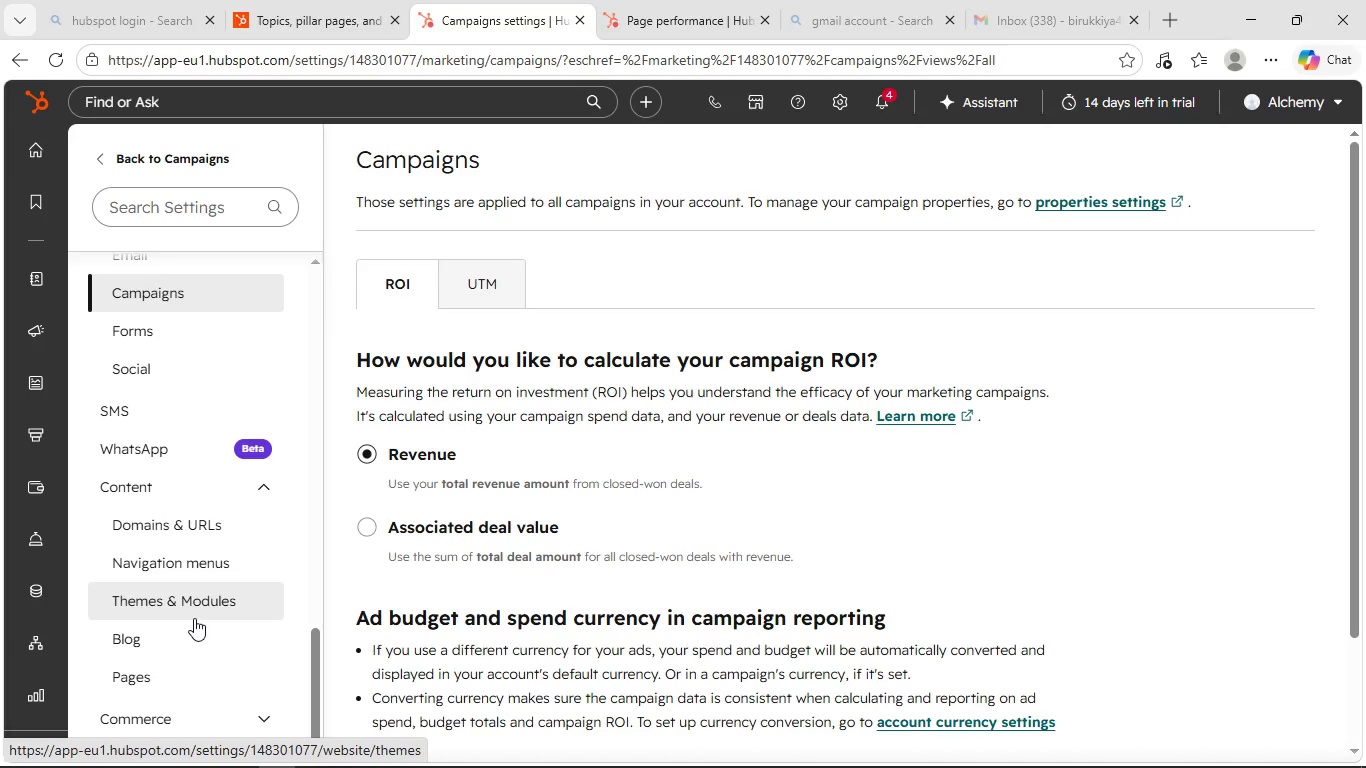 
left_click([160, 674])
 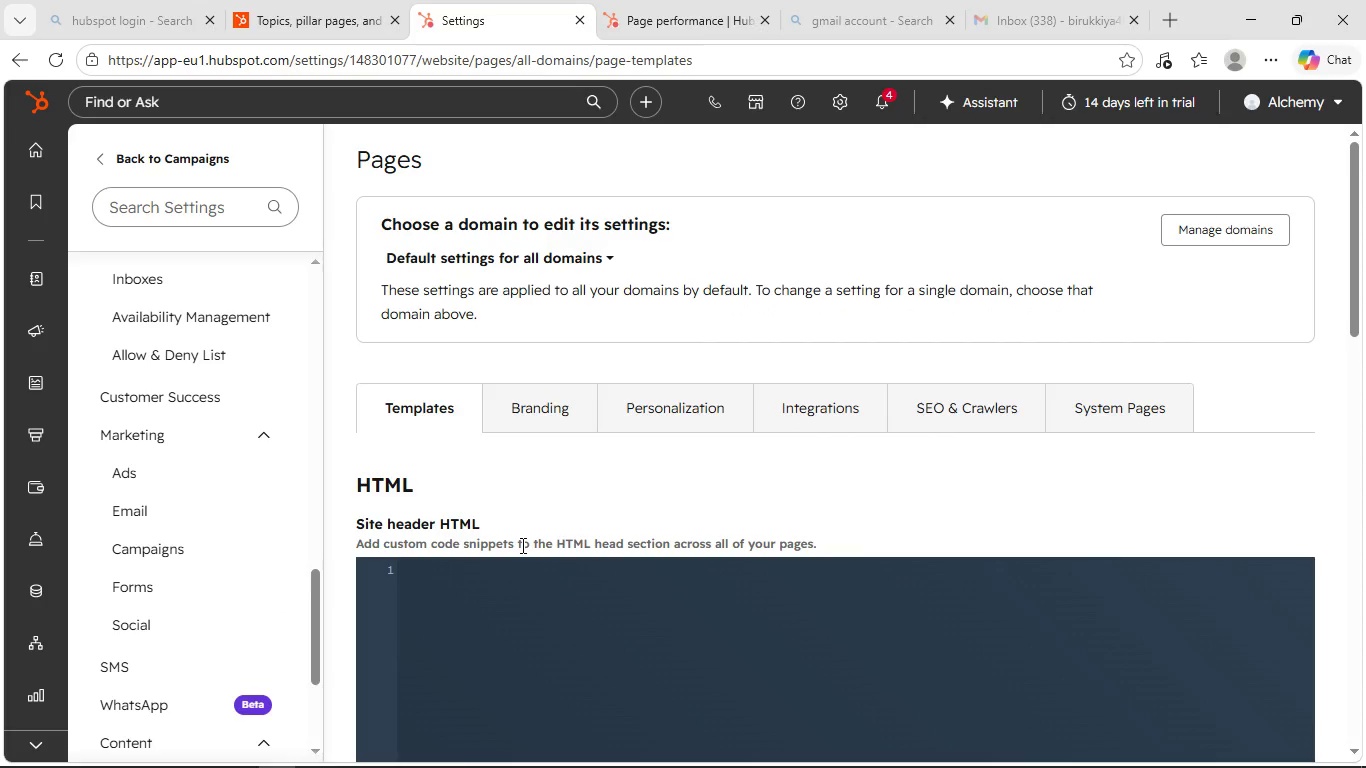 
wait(10.17)
 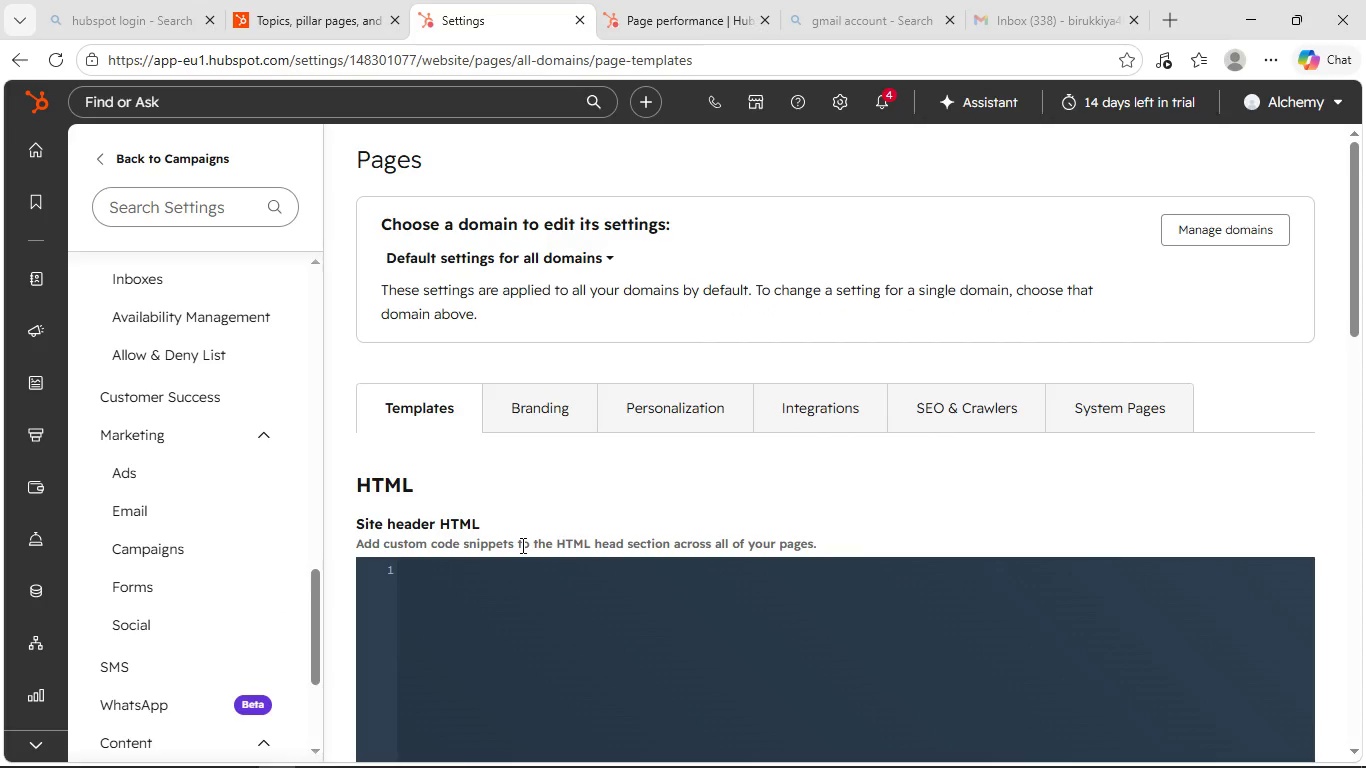 
scroll: coordinate [522, 545], scroll_direction: down, amount: 1.0
 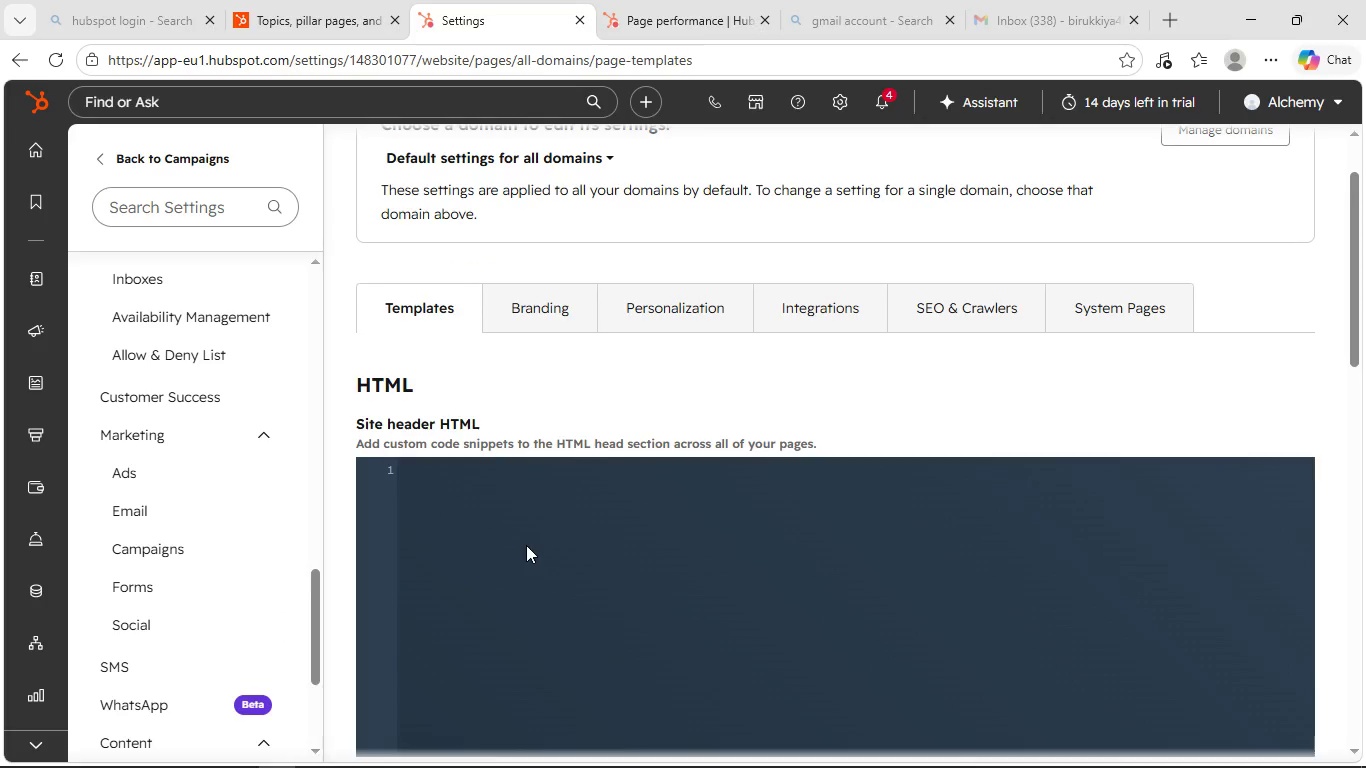 
scroll: coordinate [526, 545], scroll_direction: up, amount: 2.0
 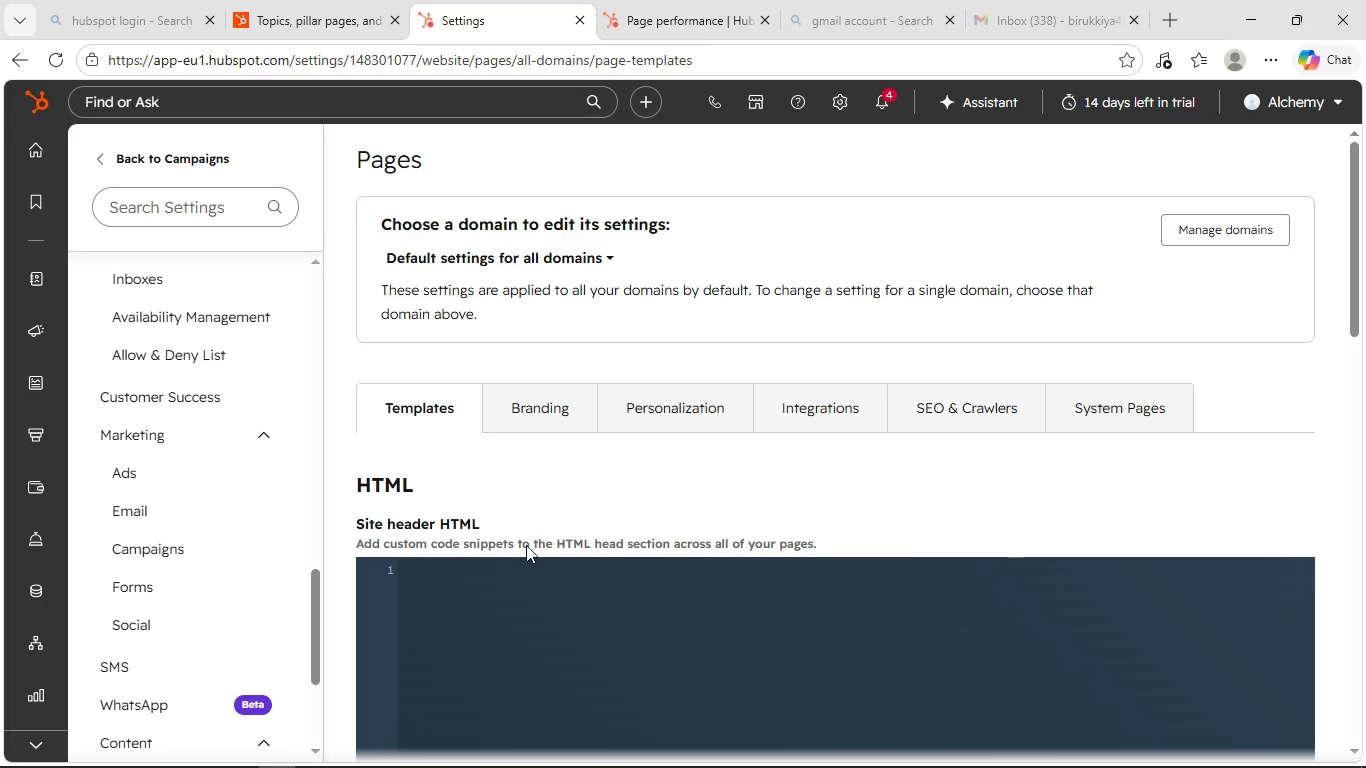 
scroll: coordinate [682, 560], scroll_direction: down, amount: 10.0
 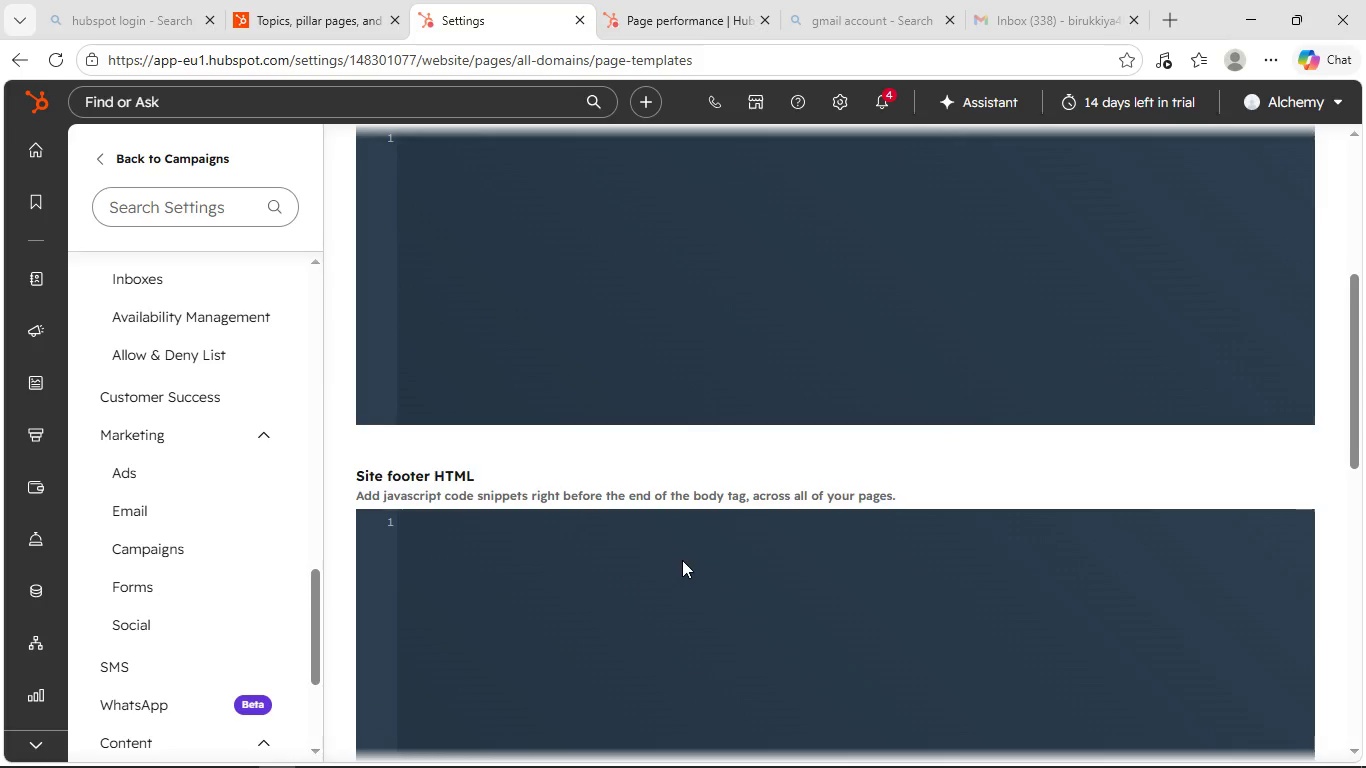 
scroll: coordinate [682, 560], scroll_direction: up, amount: 4.0
 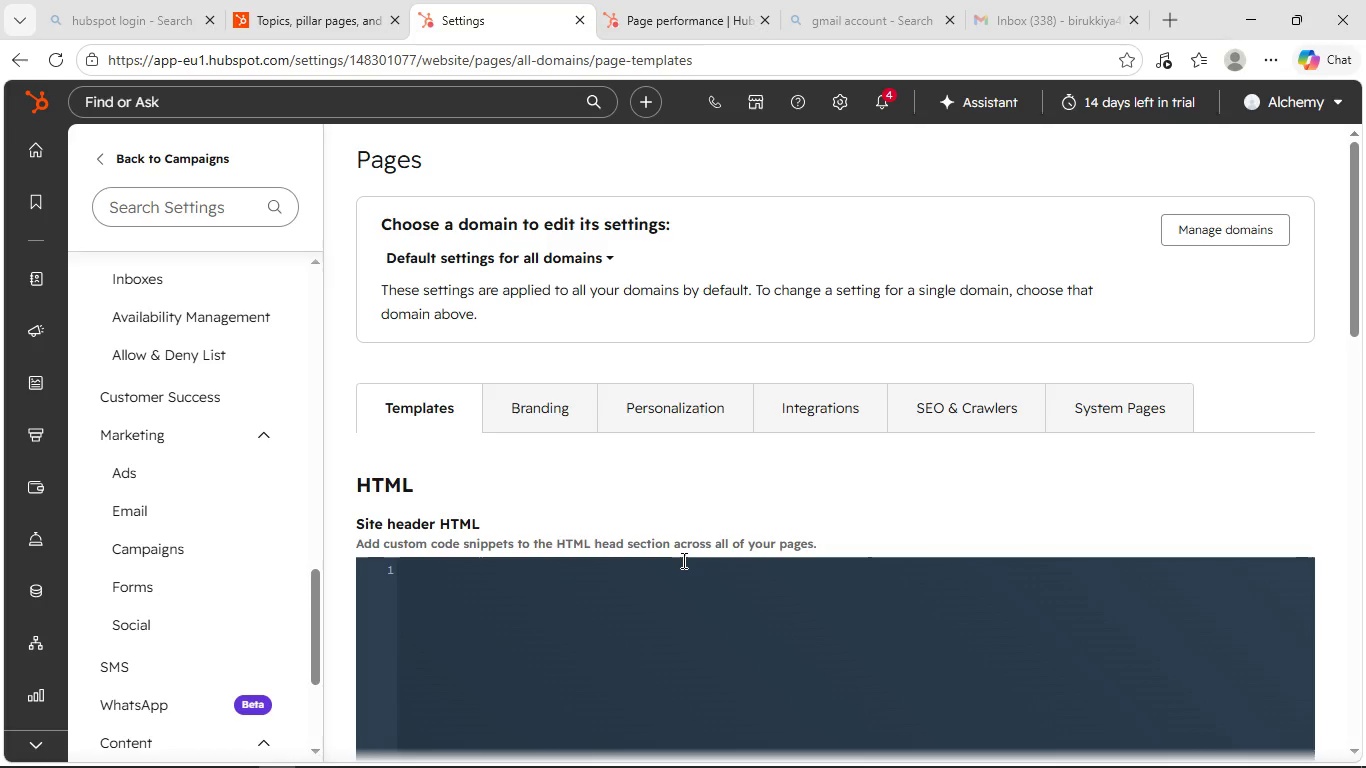 
wait(13.67)
 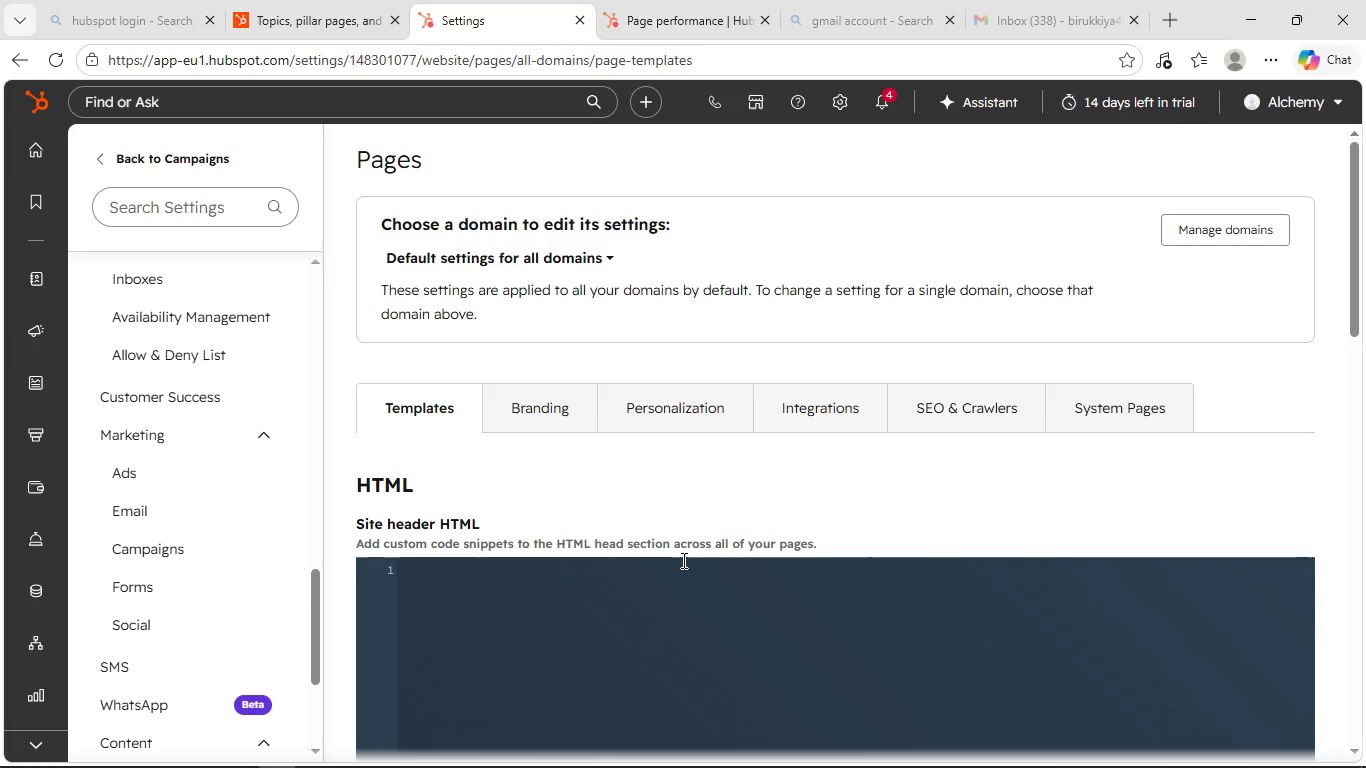 
left_click([563, 411])
 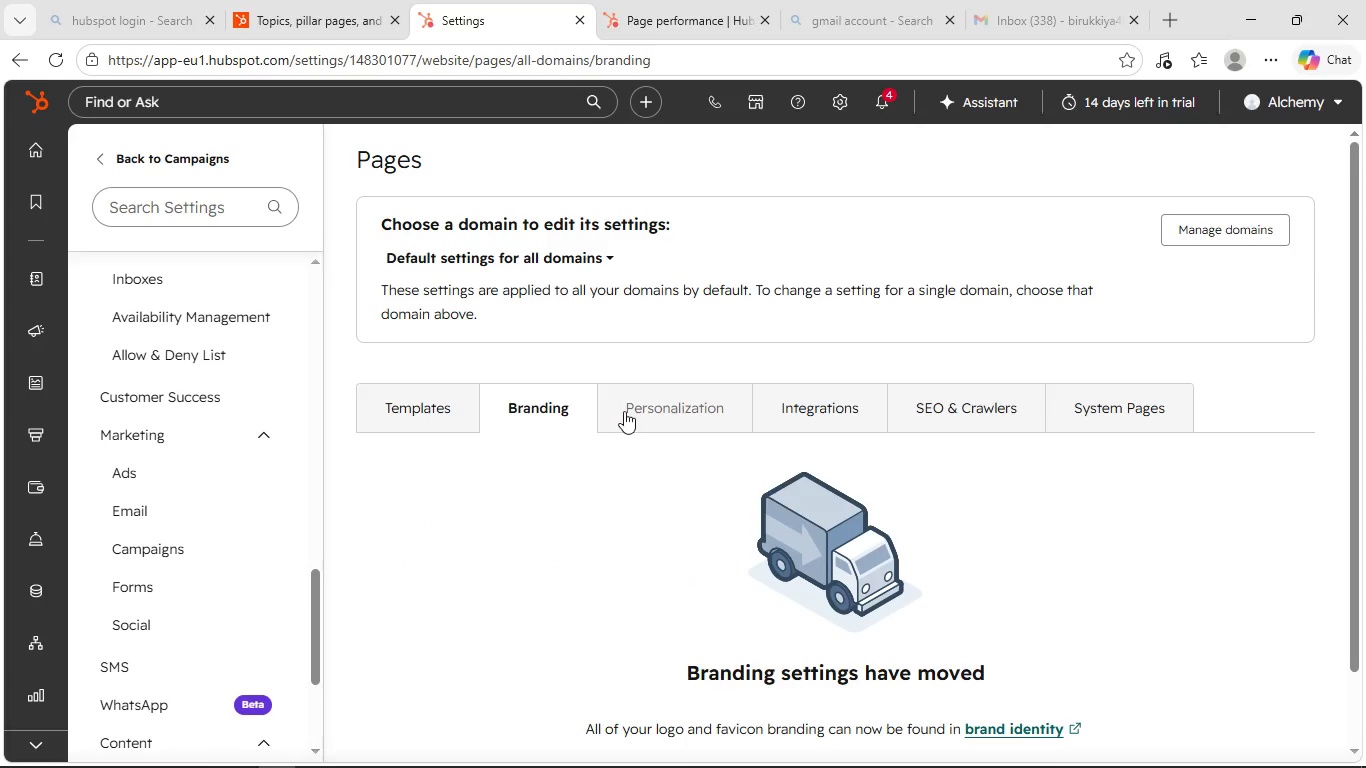 
left_click([644, 411])
 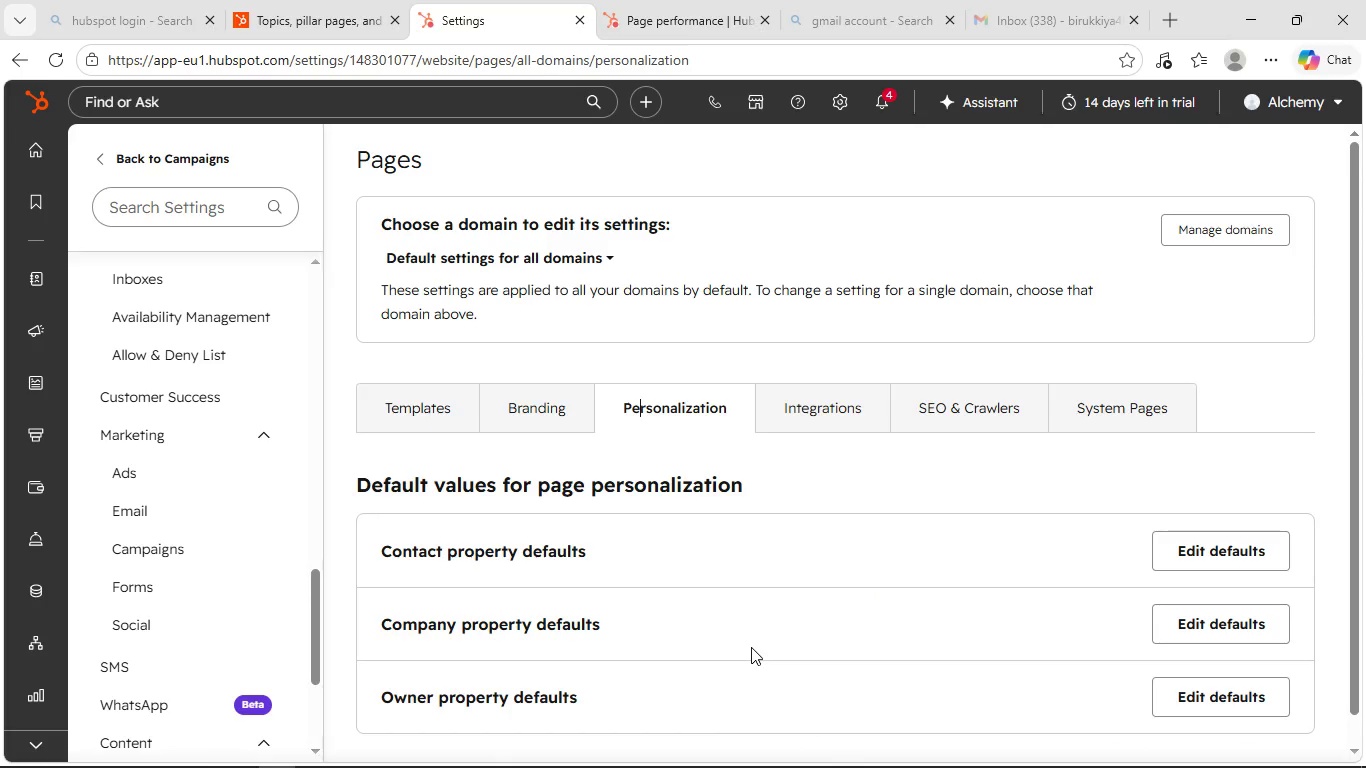 
scroll: coordinate [752, 646], scroll_direction: none, amount: 0.0
 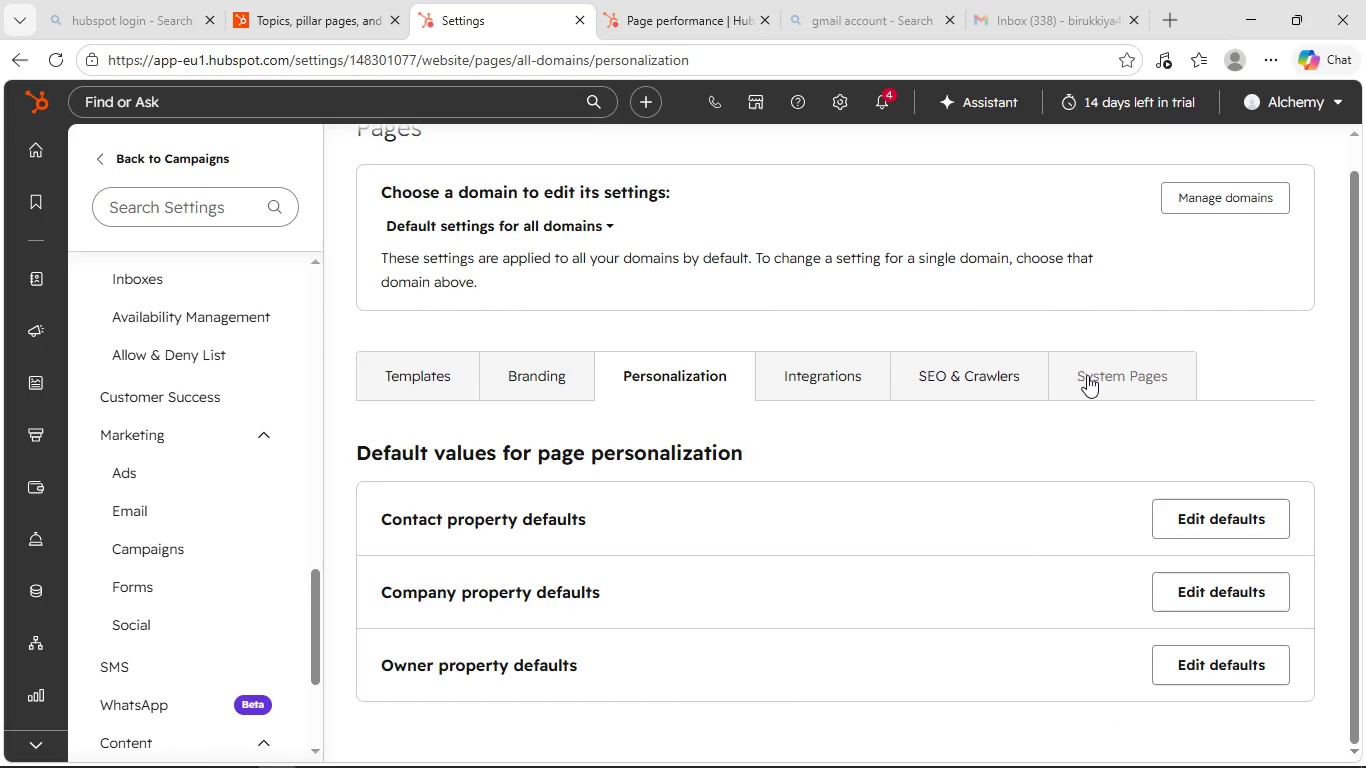 
left_click([1001, 373])
 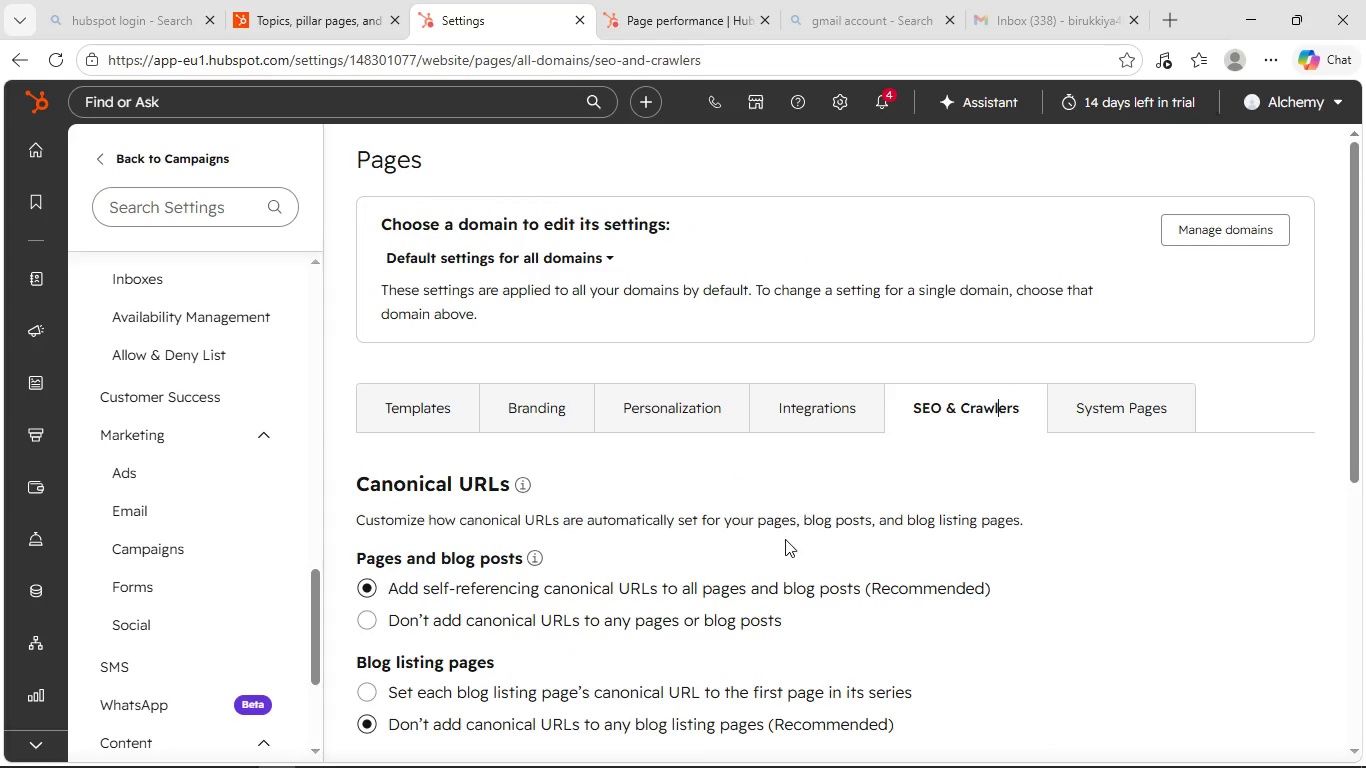 
scroll: coordinate [783, 563], scroll_direction: down, amount: 5.0
 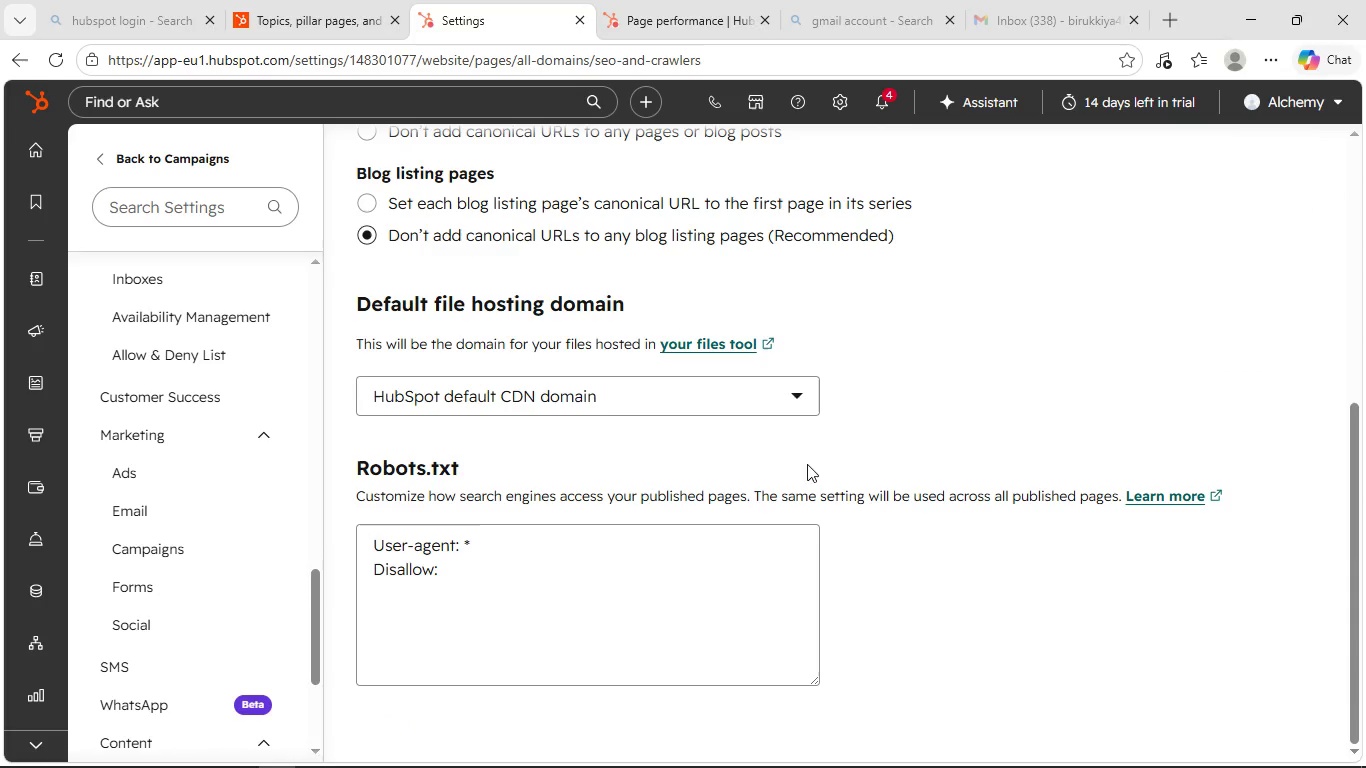 
left_click([796, 390])
 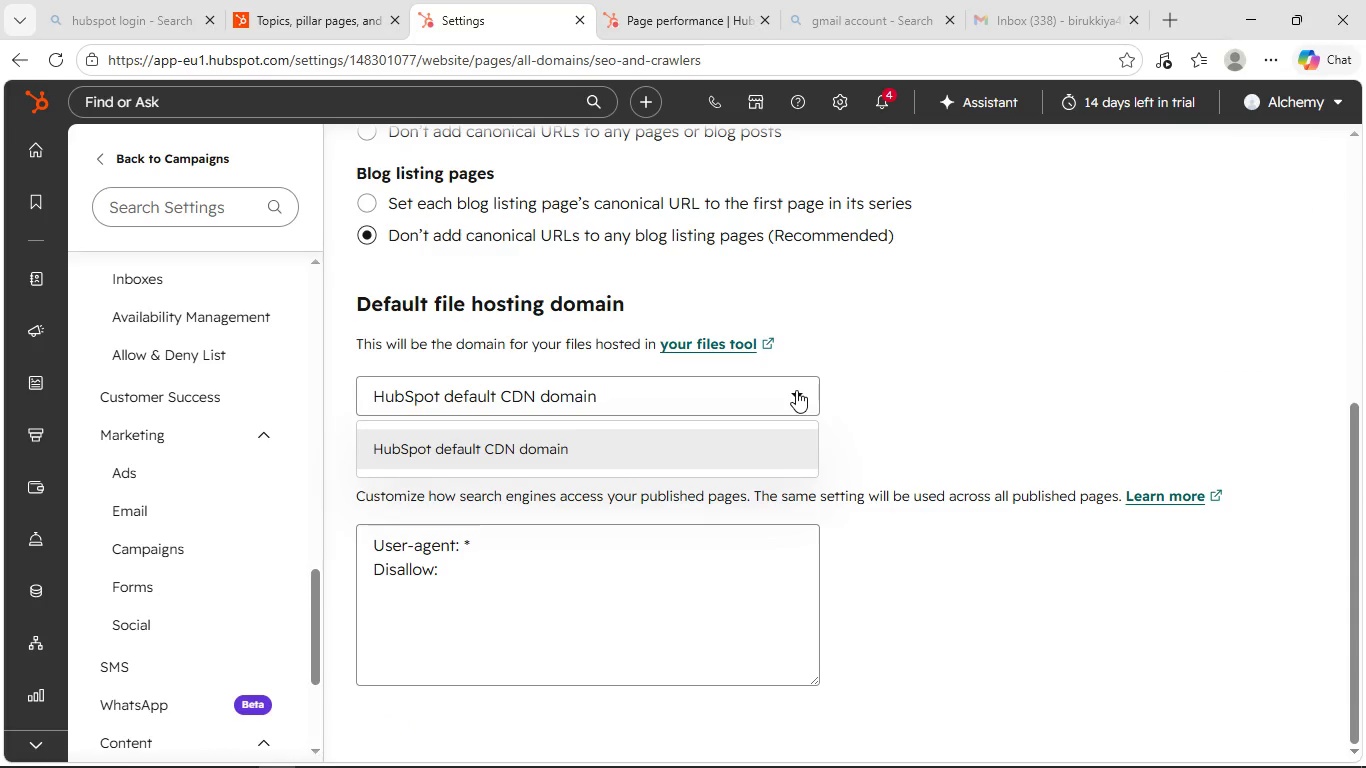 
left_click([796, 390])
 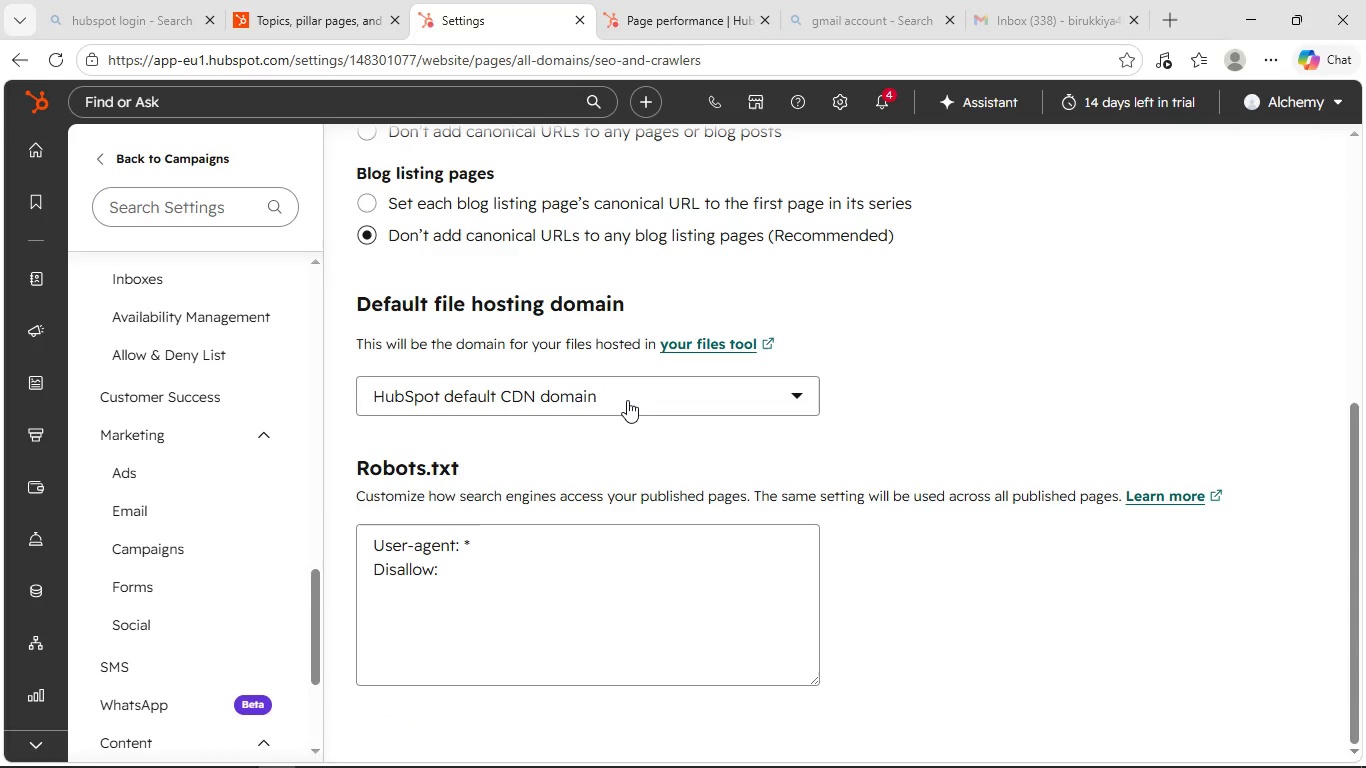 
left_click([627, 400])
 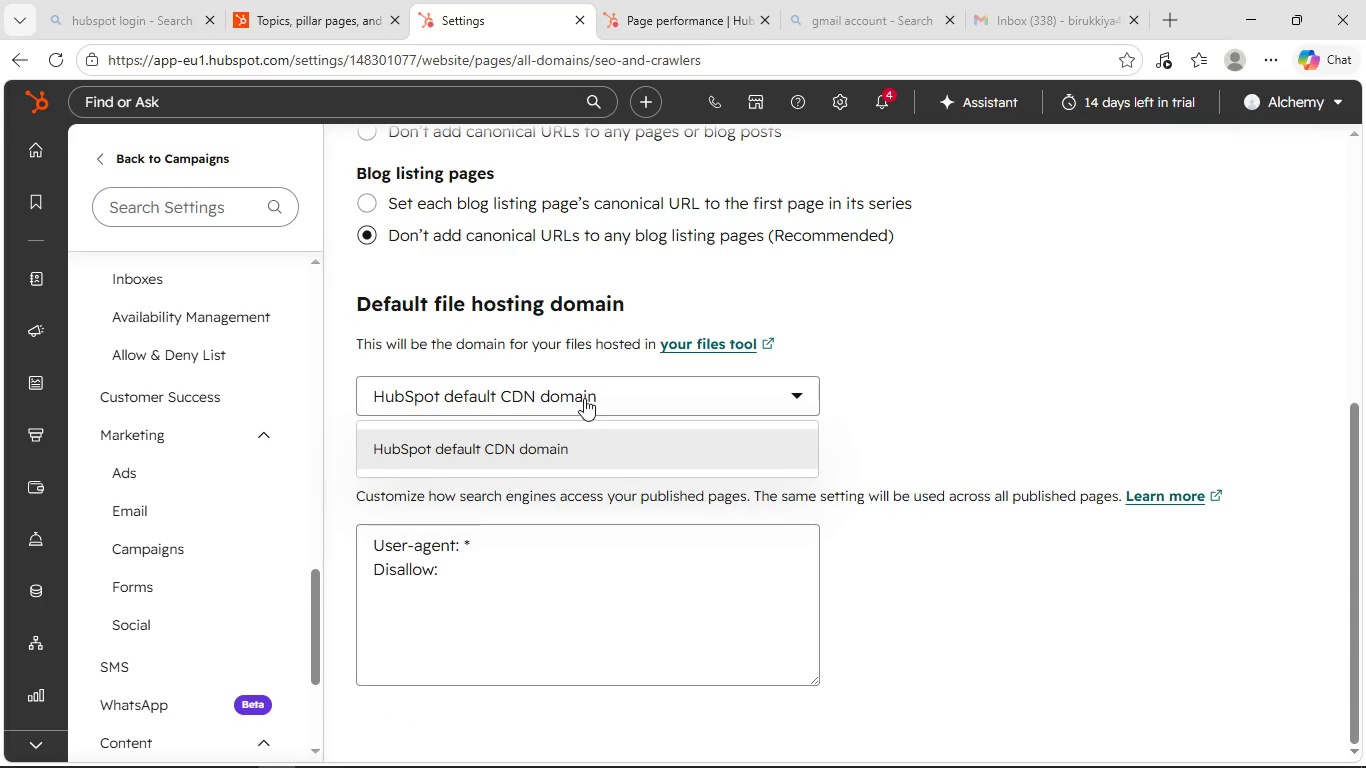 
left_click([582, 395])
 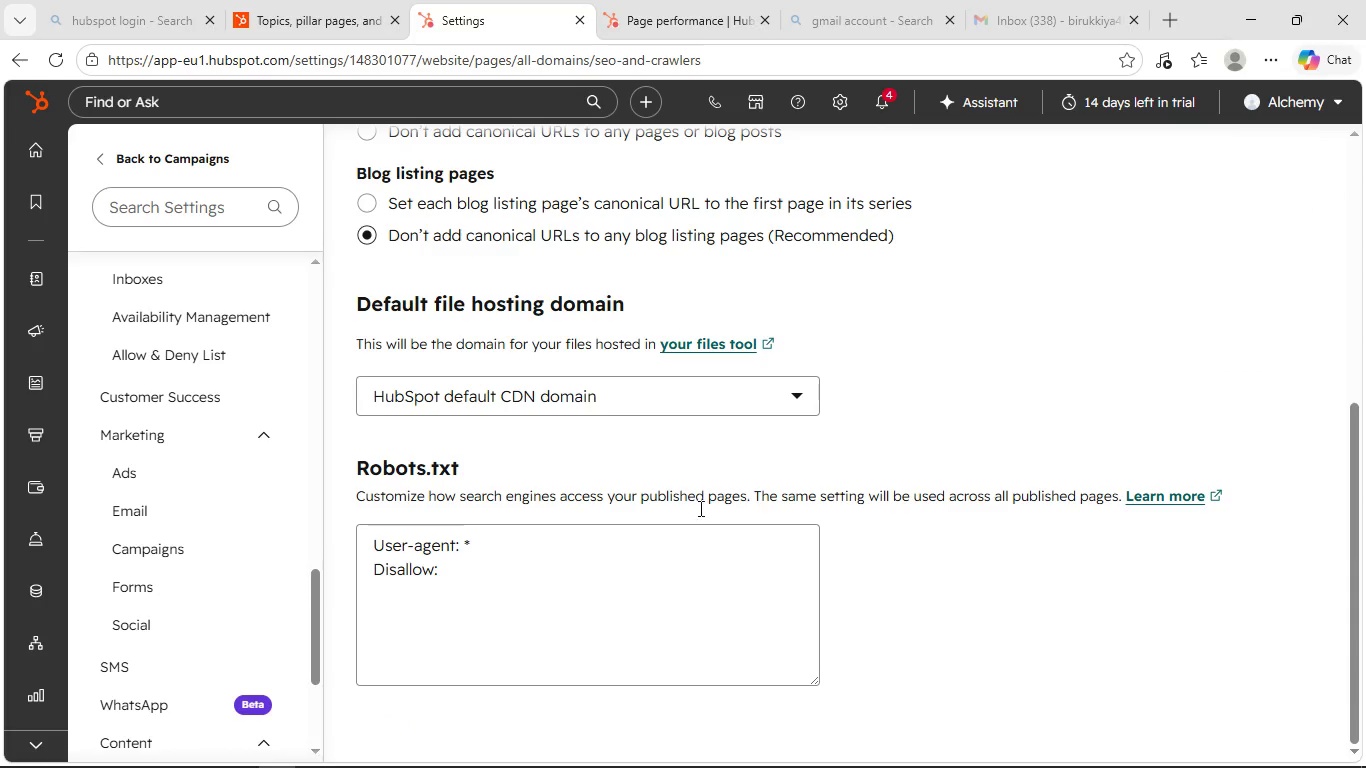 
scroll: coordinate [707, 518], scroll_direction: down, amount: 3.0
 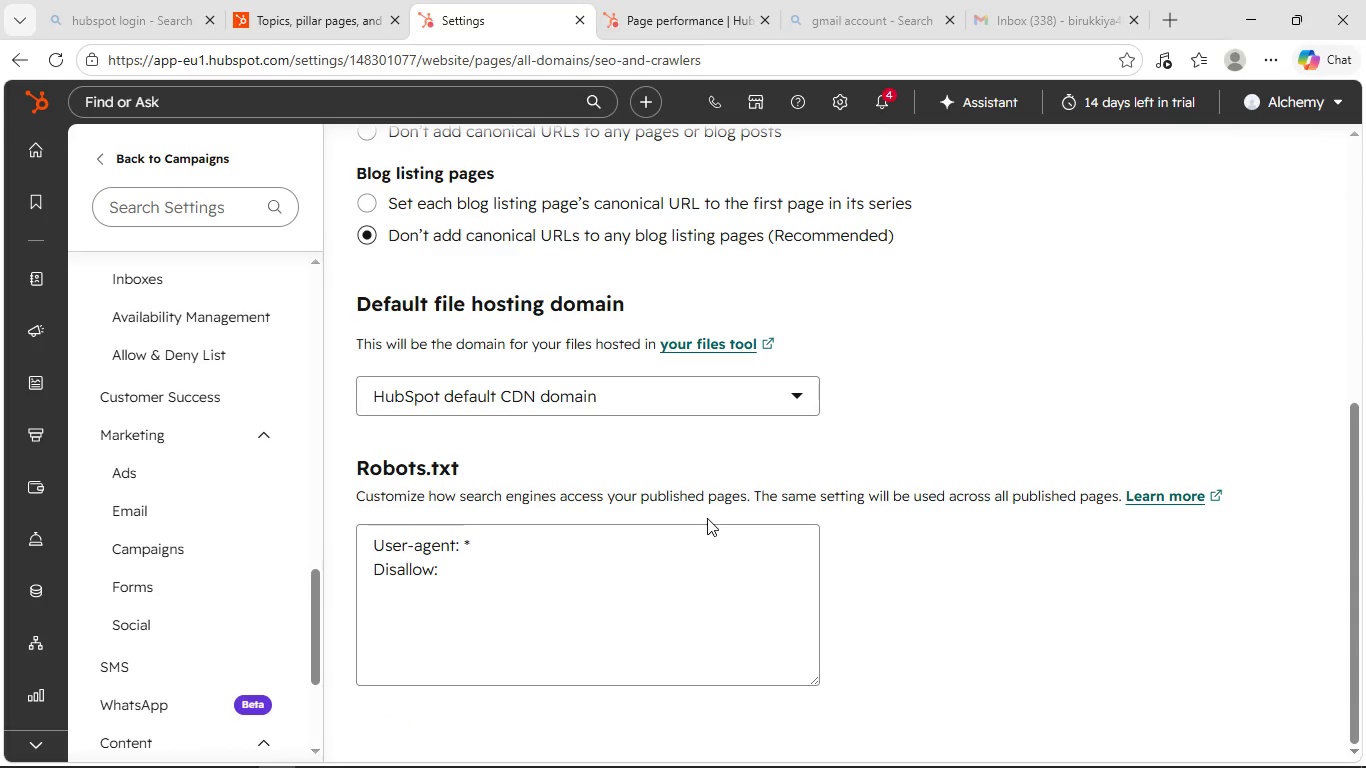 
scroll: coordinate [707, 518], scroll_direction: up, amount: 6.0
 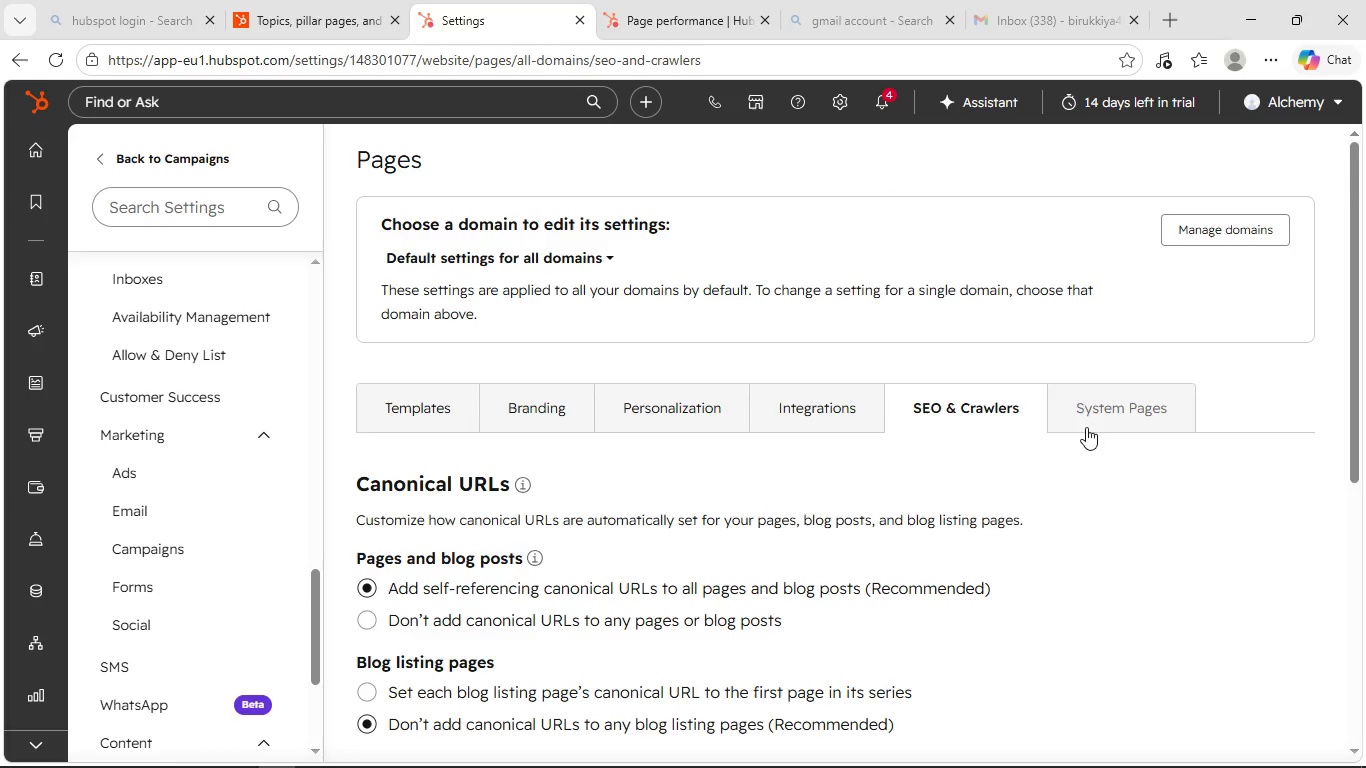 
left_click([1096, 417])
 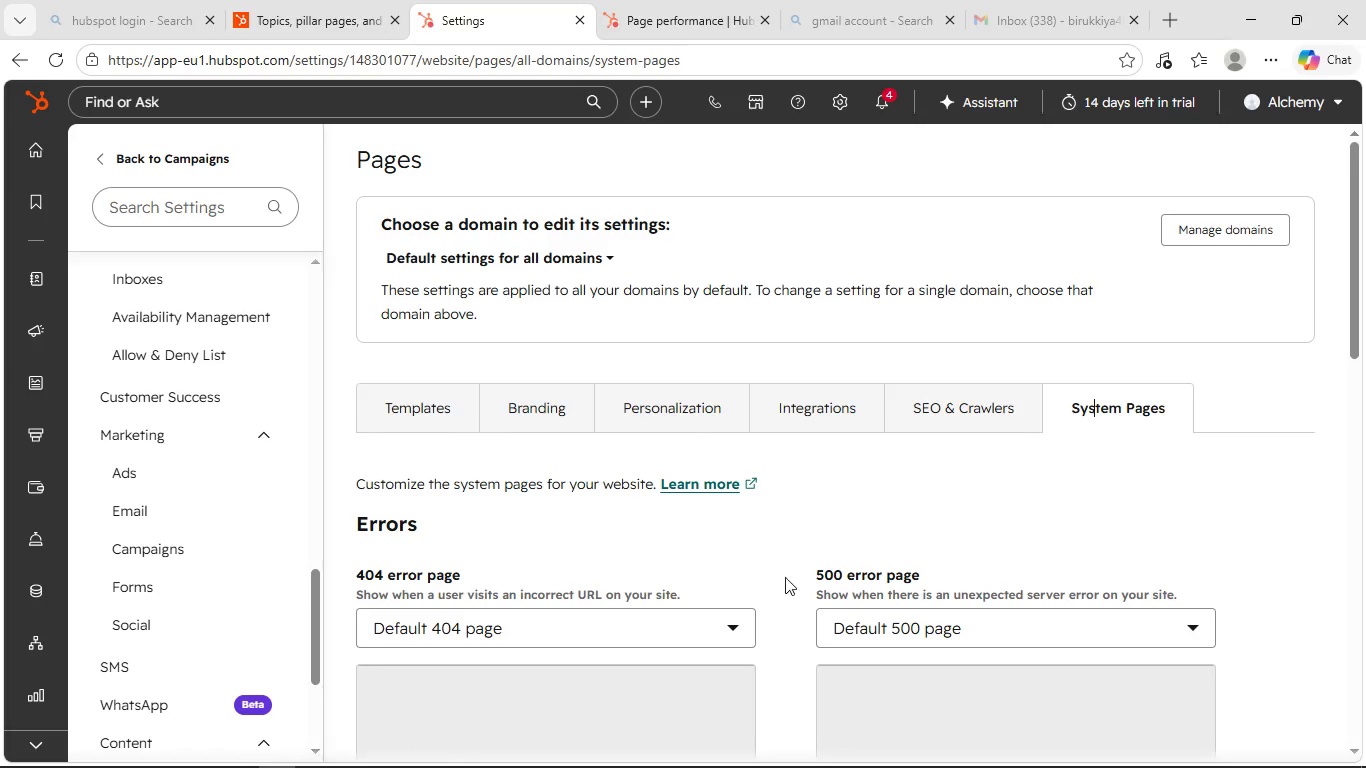 
scroll: coordinate [784, 579], scroll_direction: none, amount: 0.0
 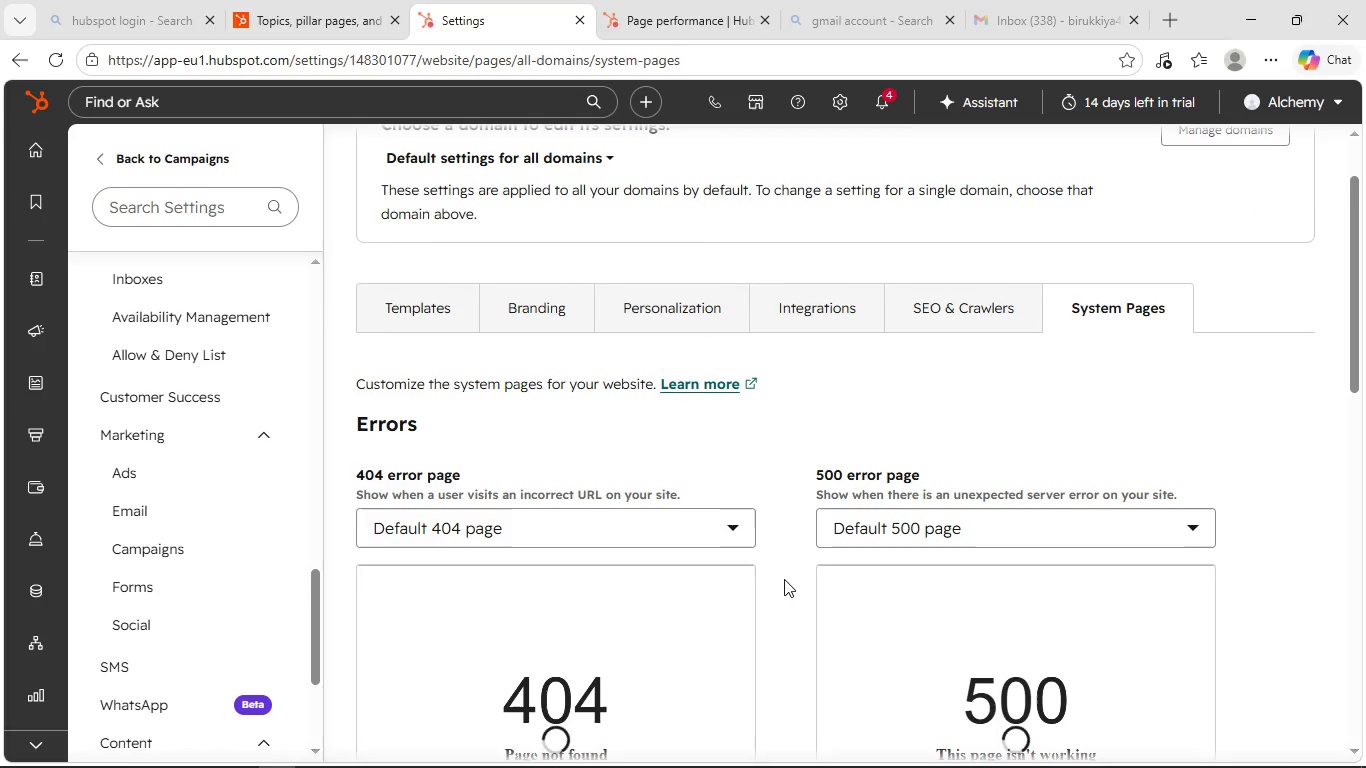 
scroll: coordinate [784, 578], scroll_direction: down, amount: 3.0
 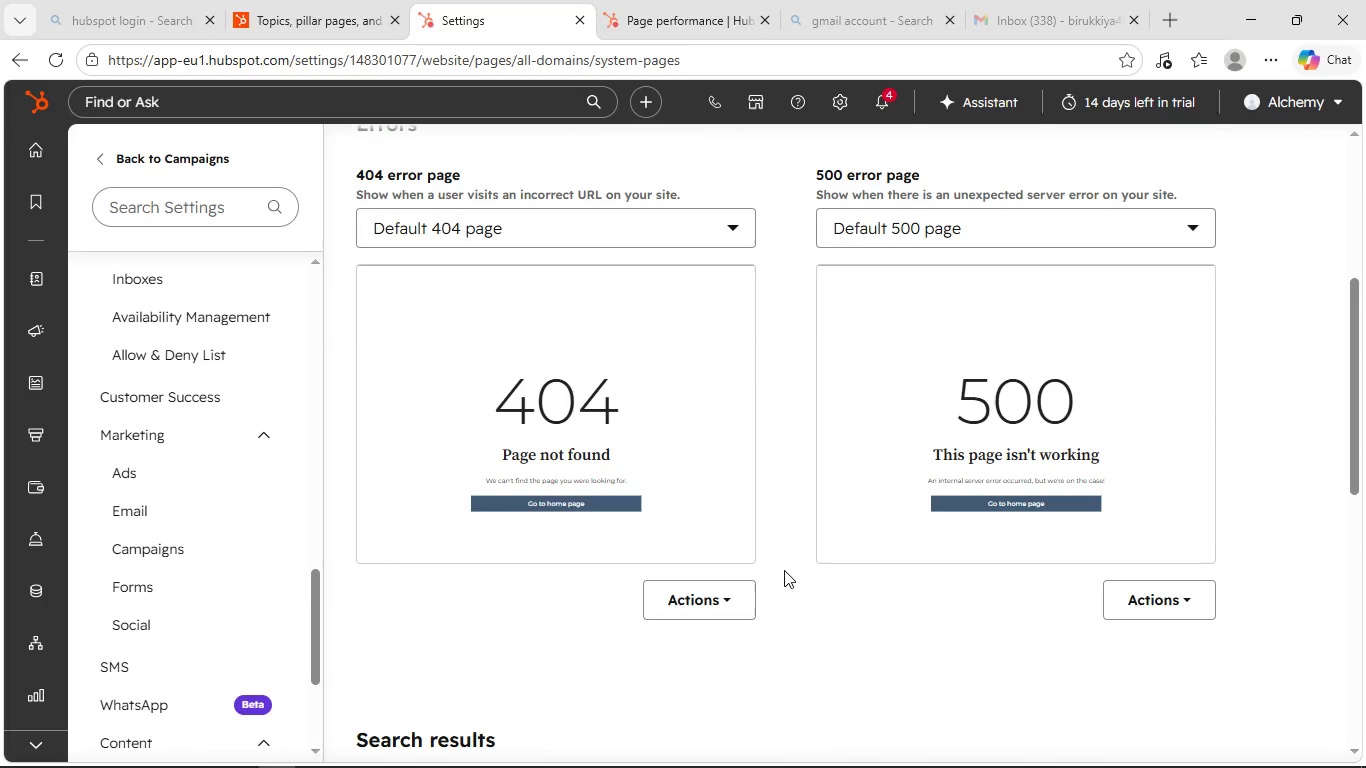 
scroll: coordinate [785, 567], scroll_direction: up, amount: 1.0
 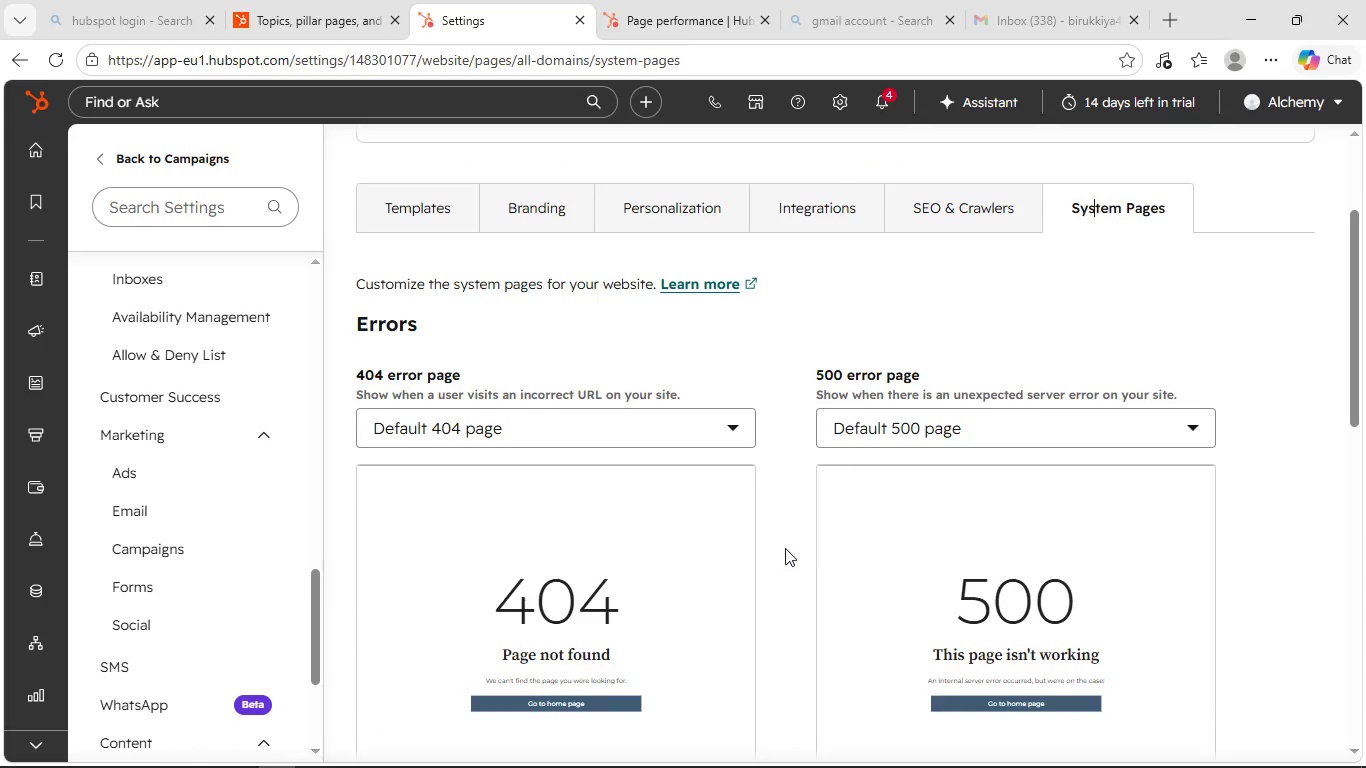 
left_click([731, 428])
 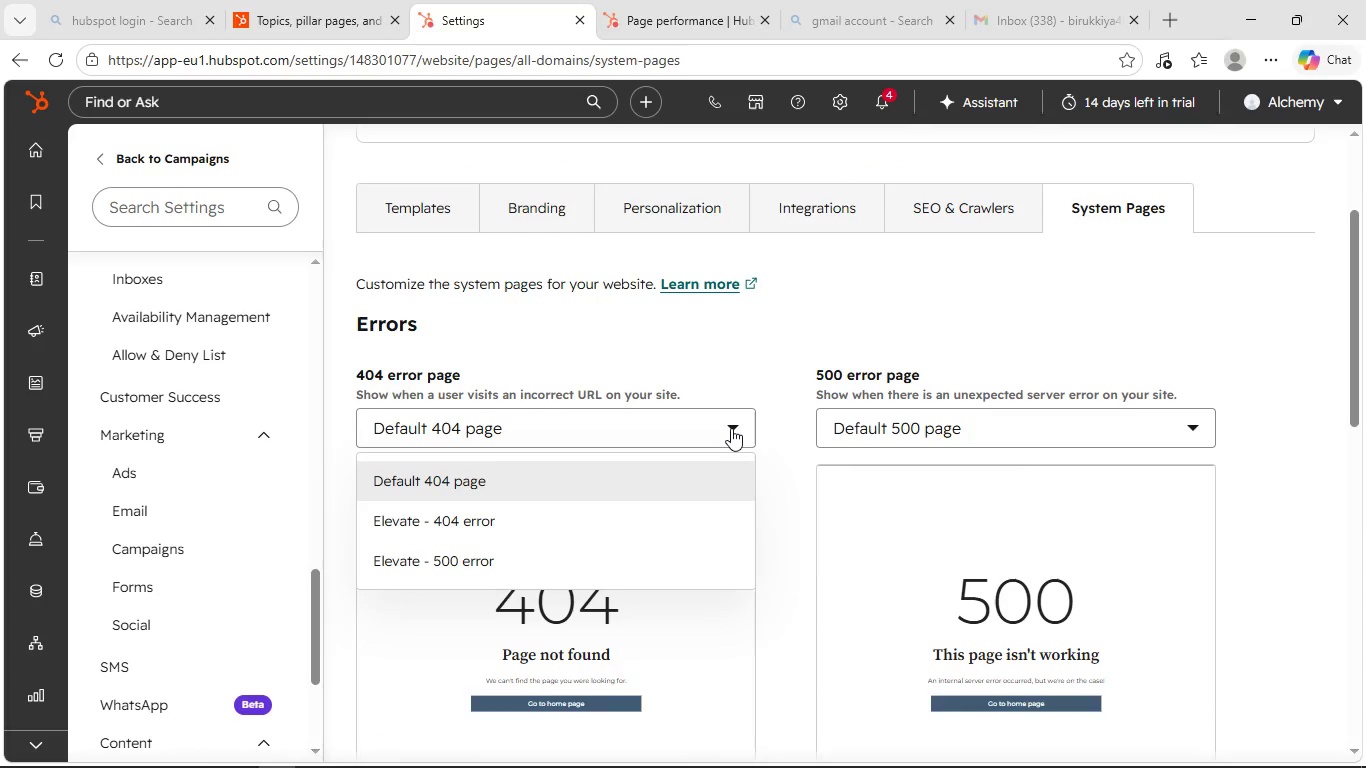 
left_click([731, 428])
 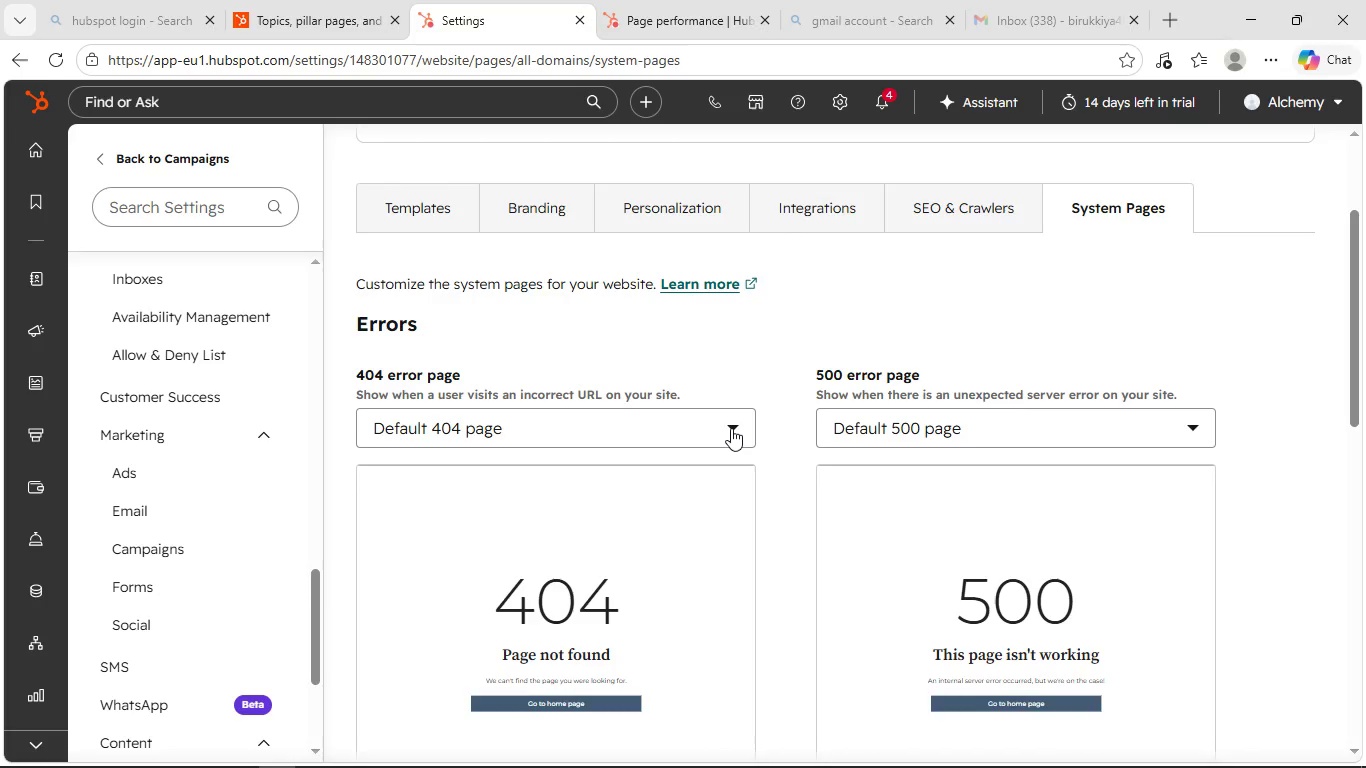 
scroll: coordinate [731, 428], scroll_direction: up, amount: 6.0
 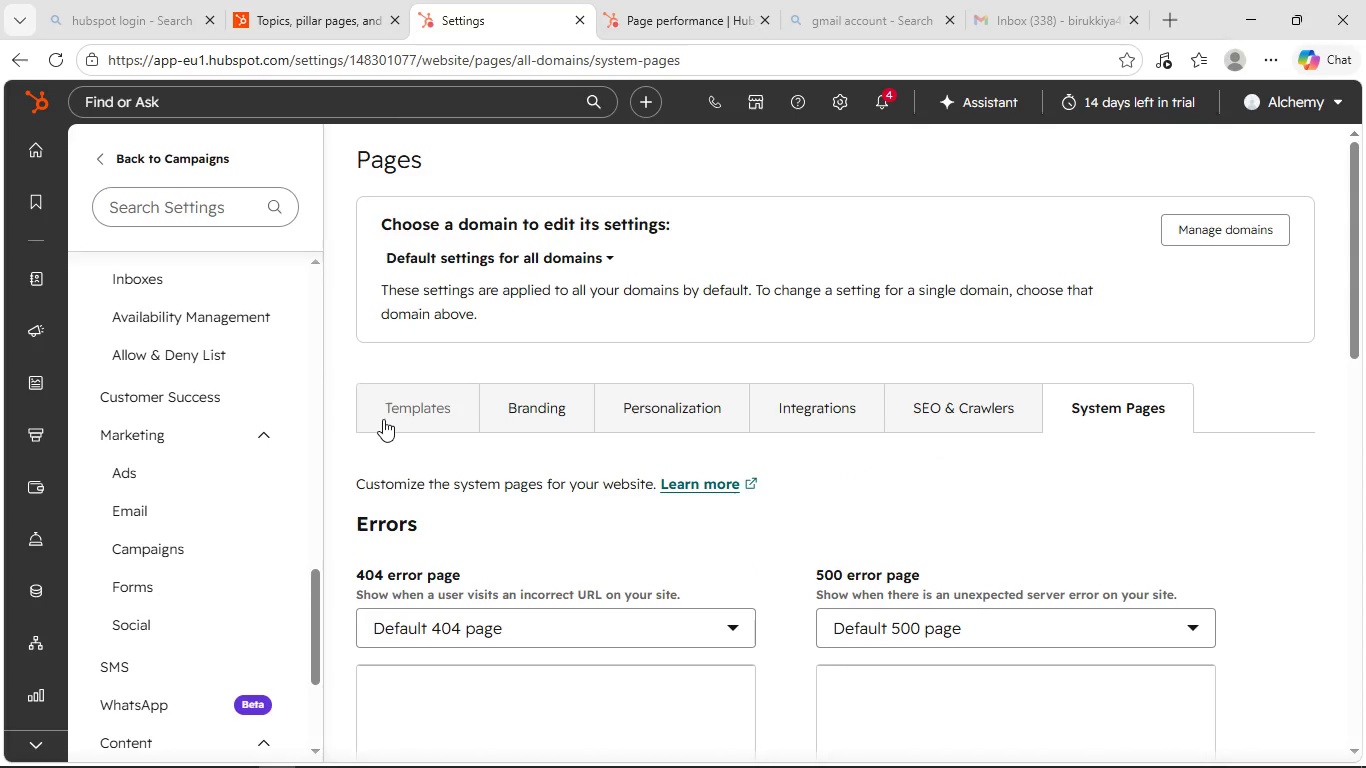 
wait(6.78)
 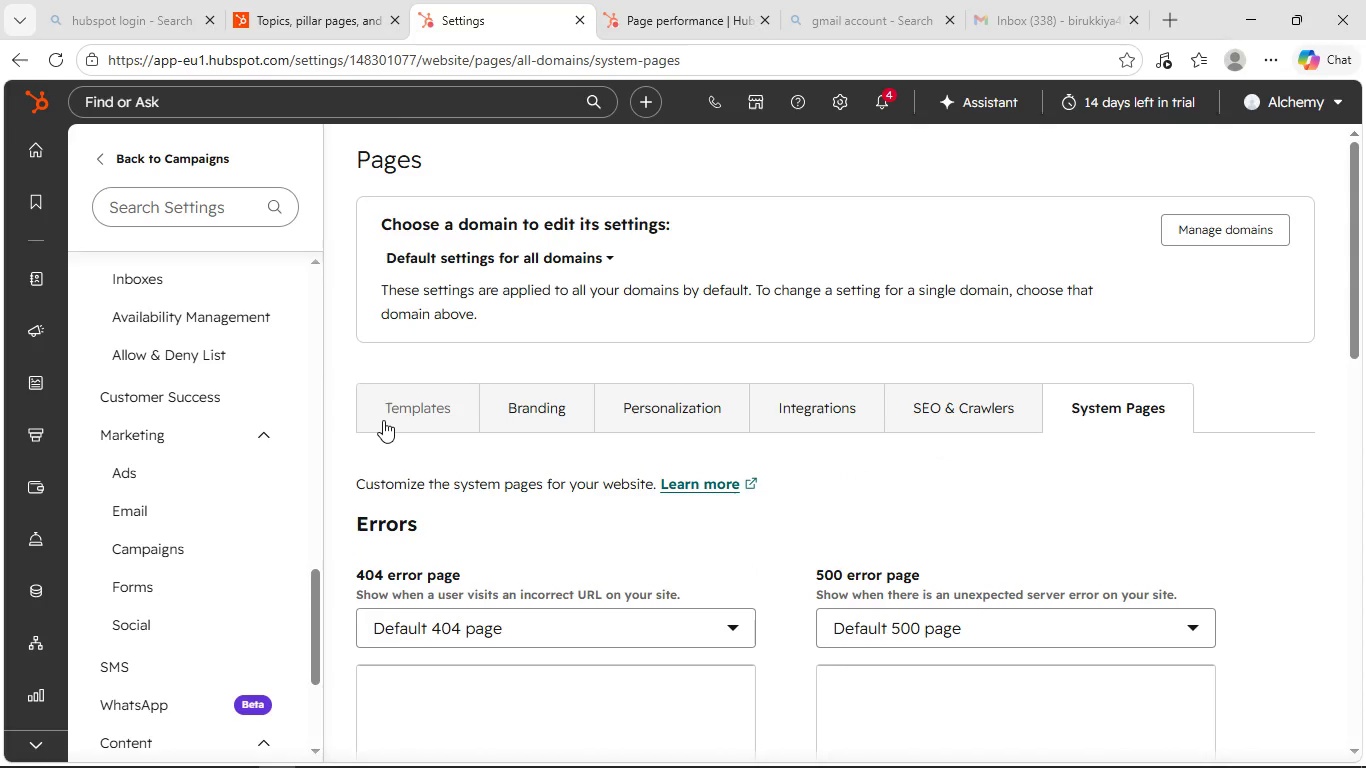 
scroll: coordinate [756, 559], scroll_direction: down, amount: 4.0
 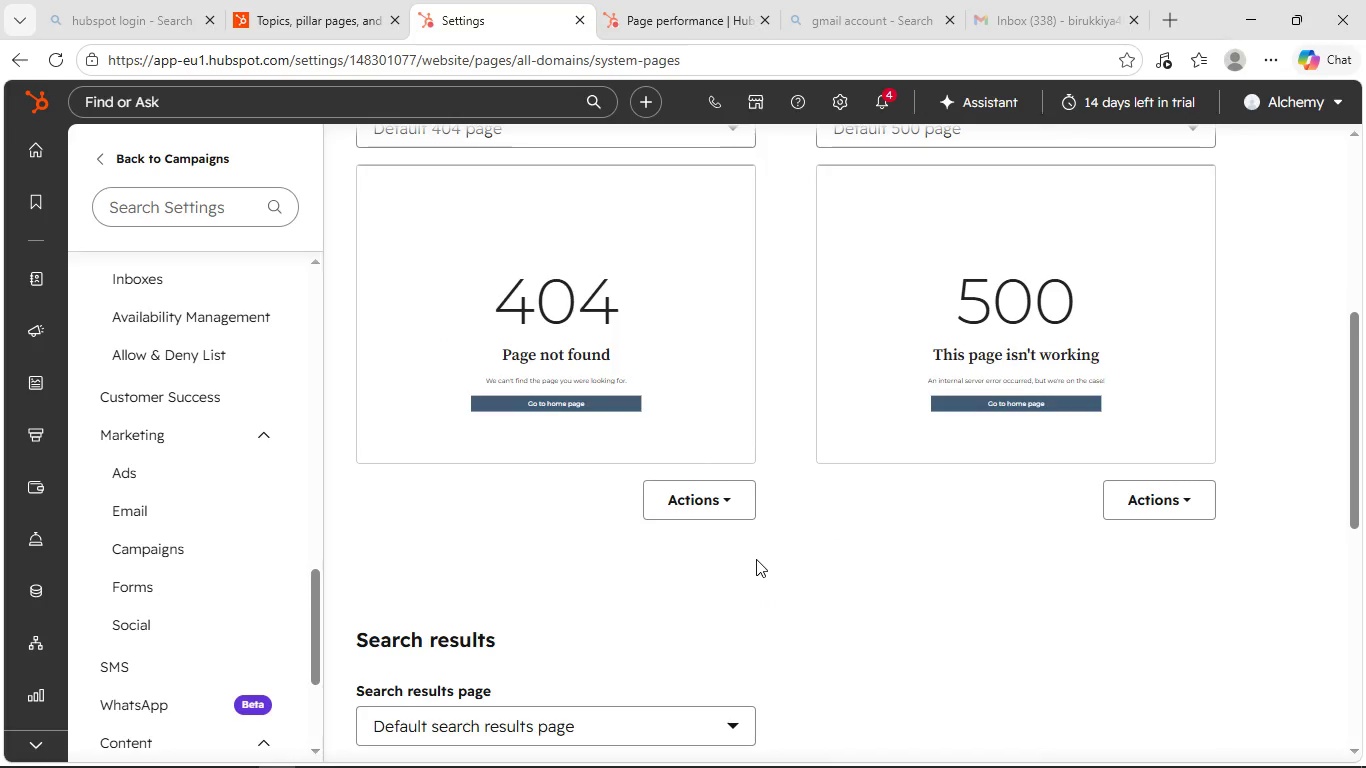 
scroll: coordinate [757, 558], scroll_direction: up, amount: 6.0
 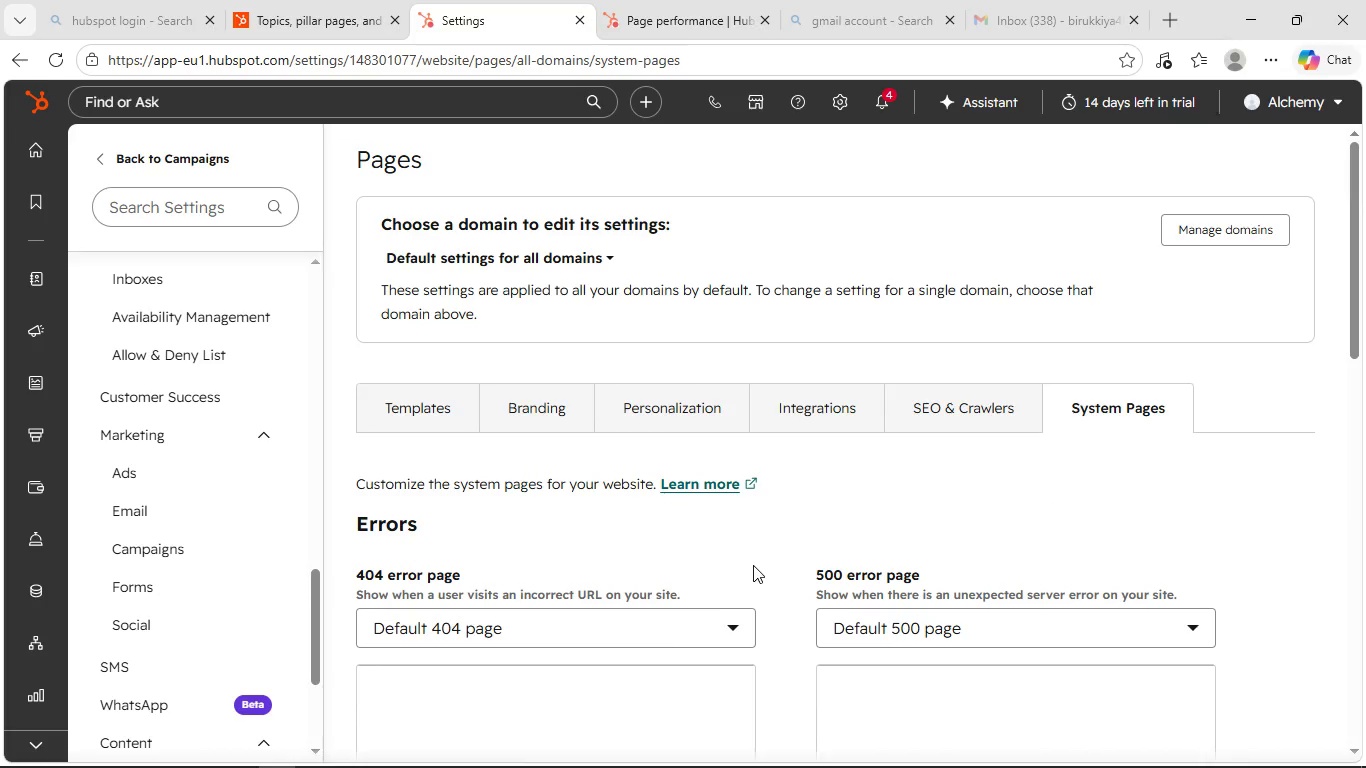 
left_click([554, 616])
 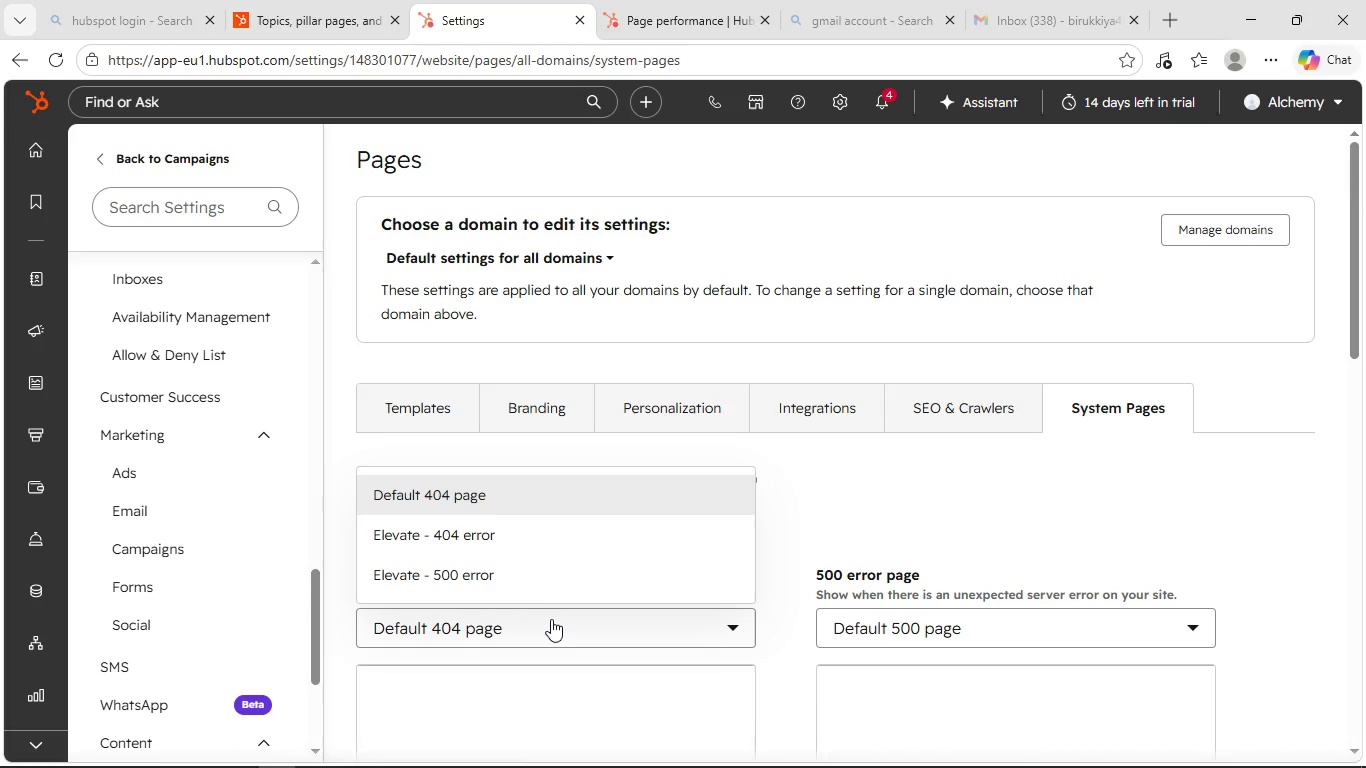 
left_click([551, 620])
 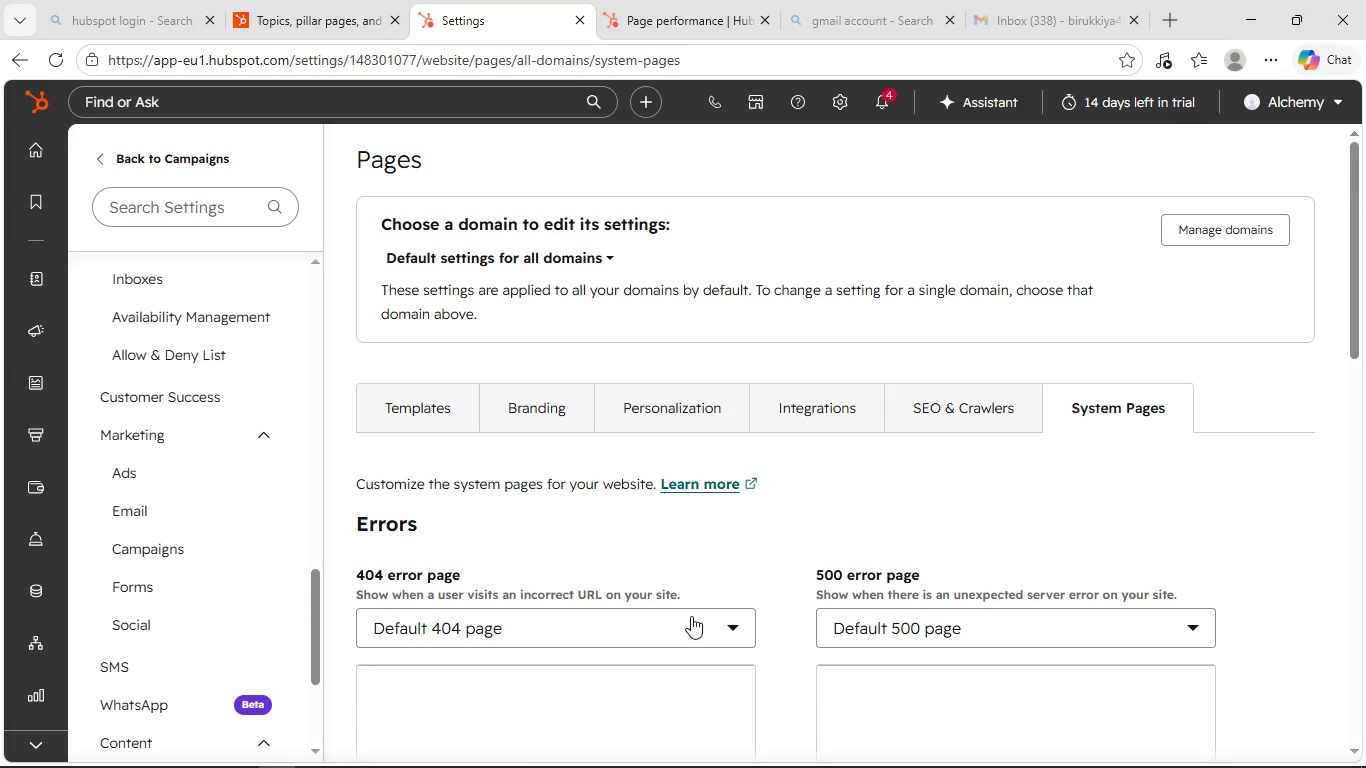 
scroll: coordinate [671, 628], scroll_direction: down, amount: 3.0
 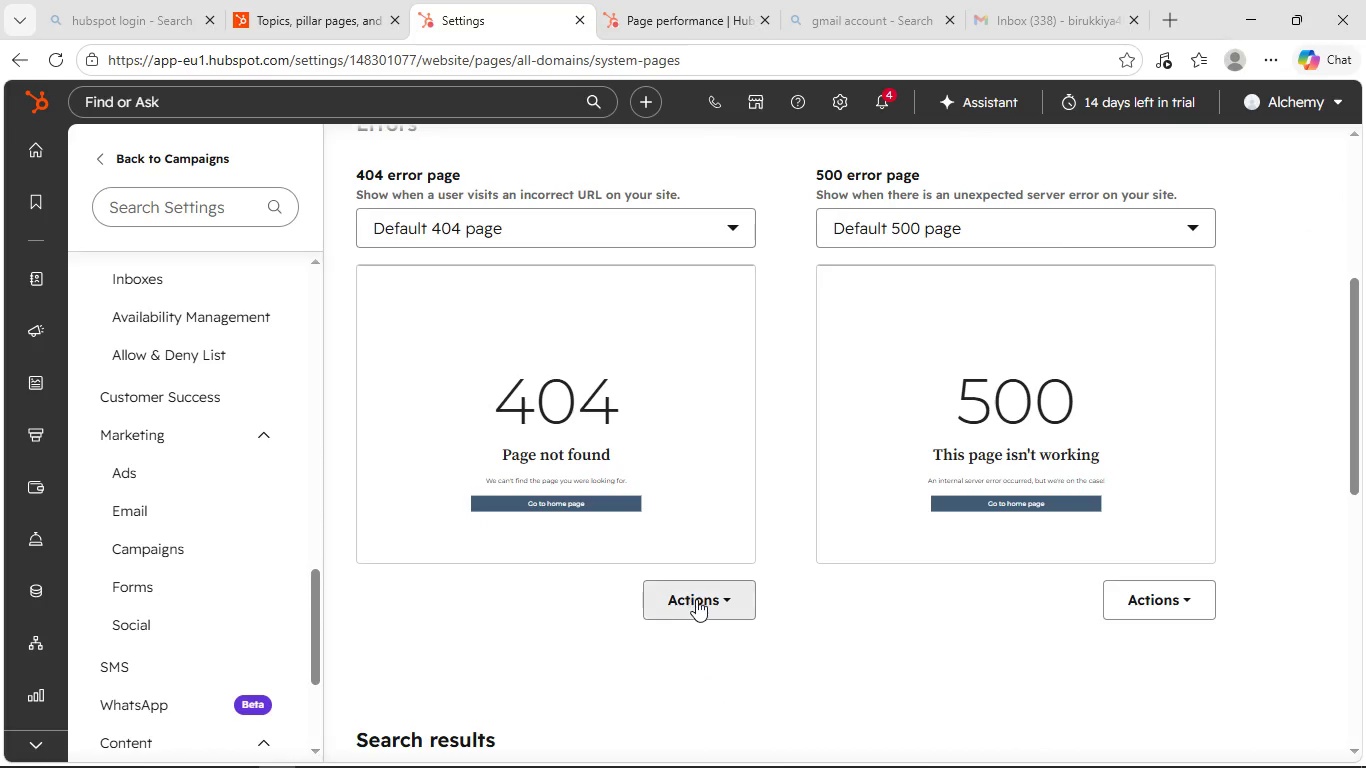 
left_click([703, 597])
 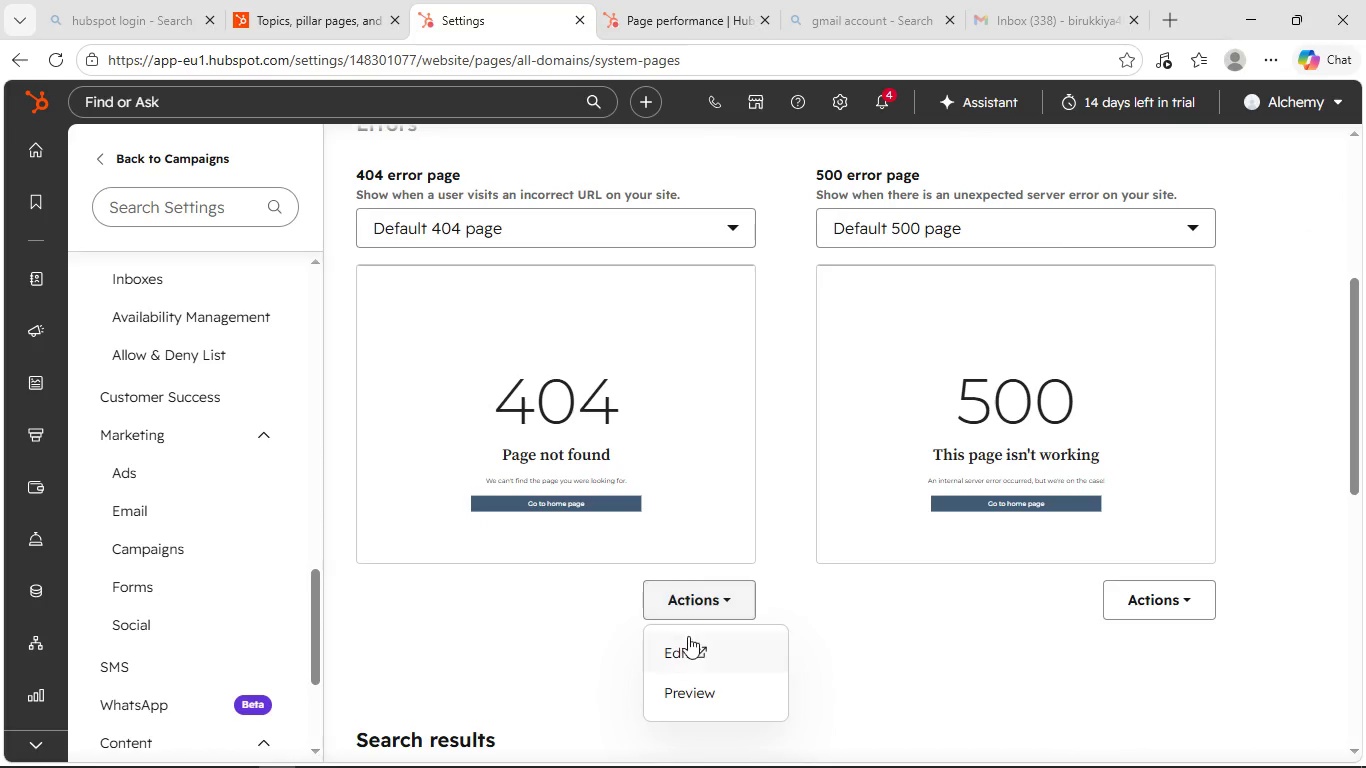 
left_click([684, 646])
 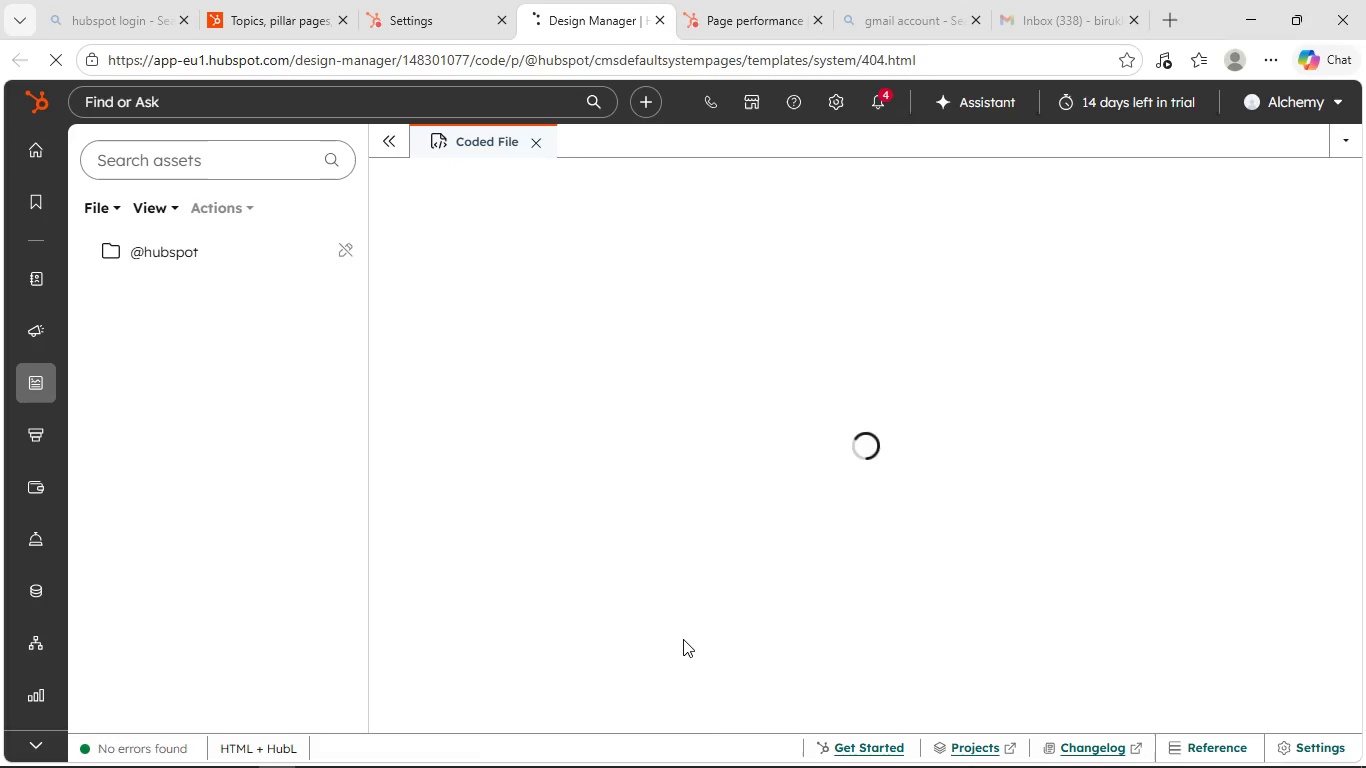 
wait(8.8)
 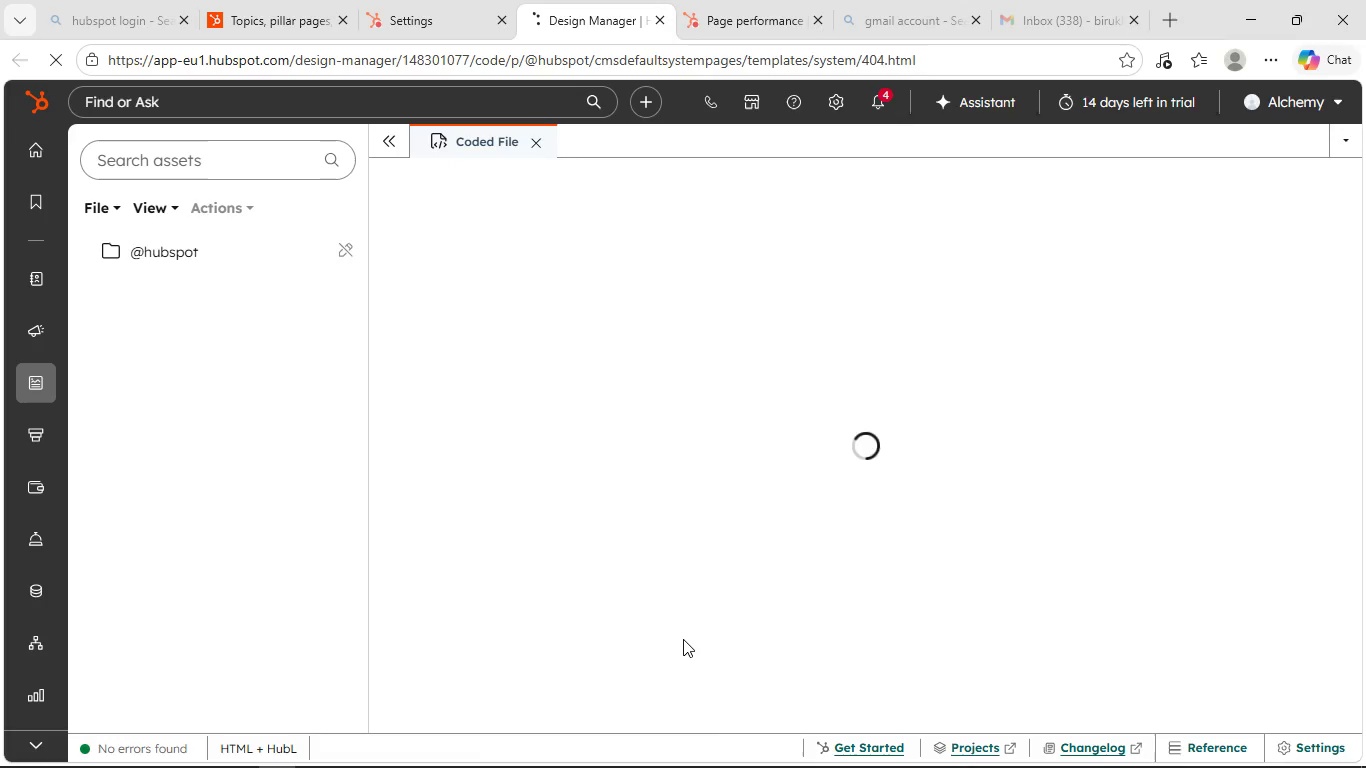 
scroll: coordinate [683, 632], scroll_direction: up, amount: 1.0
 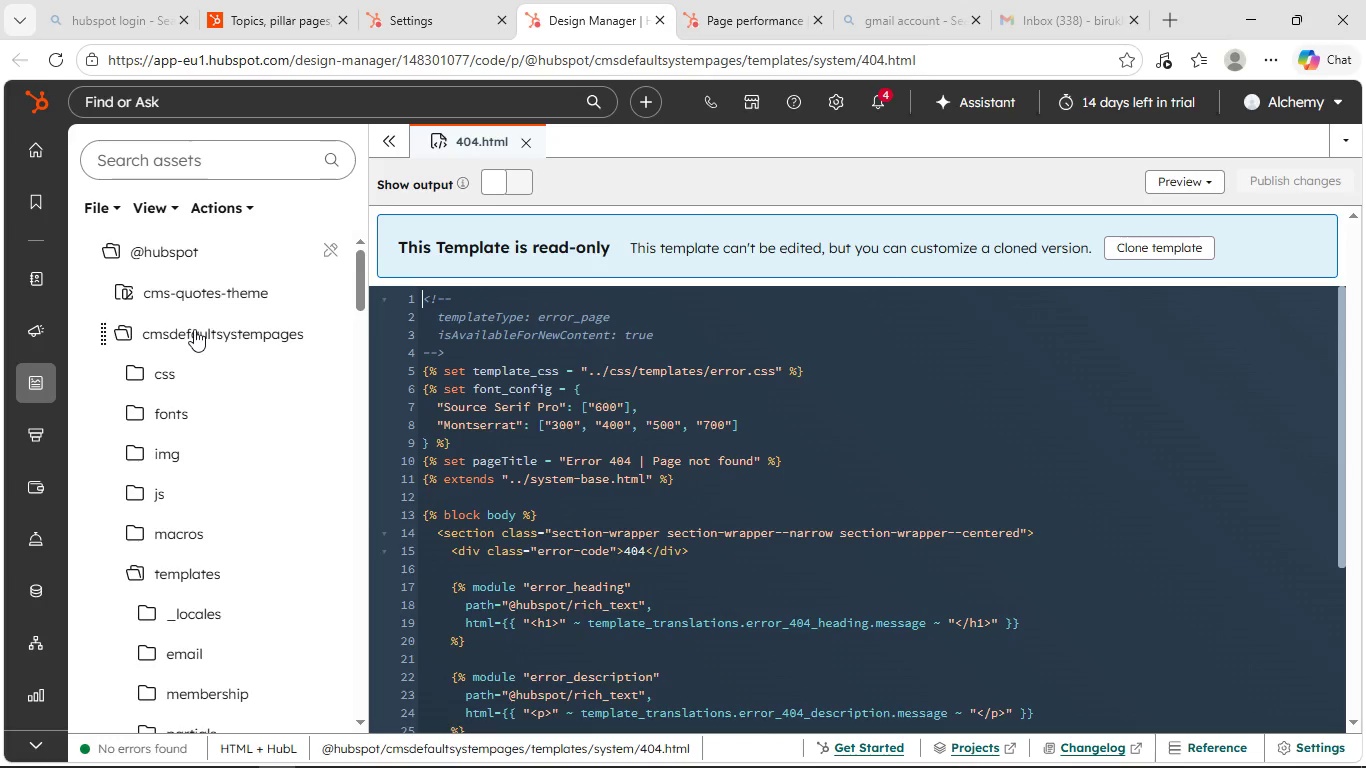 
wait(7.21)
 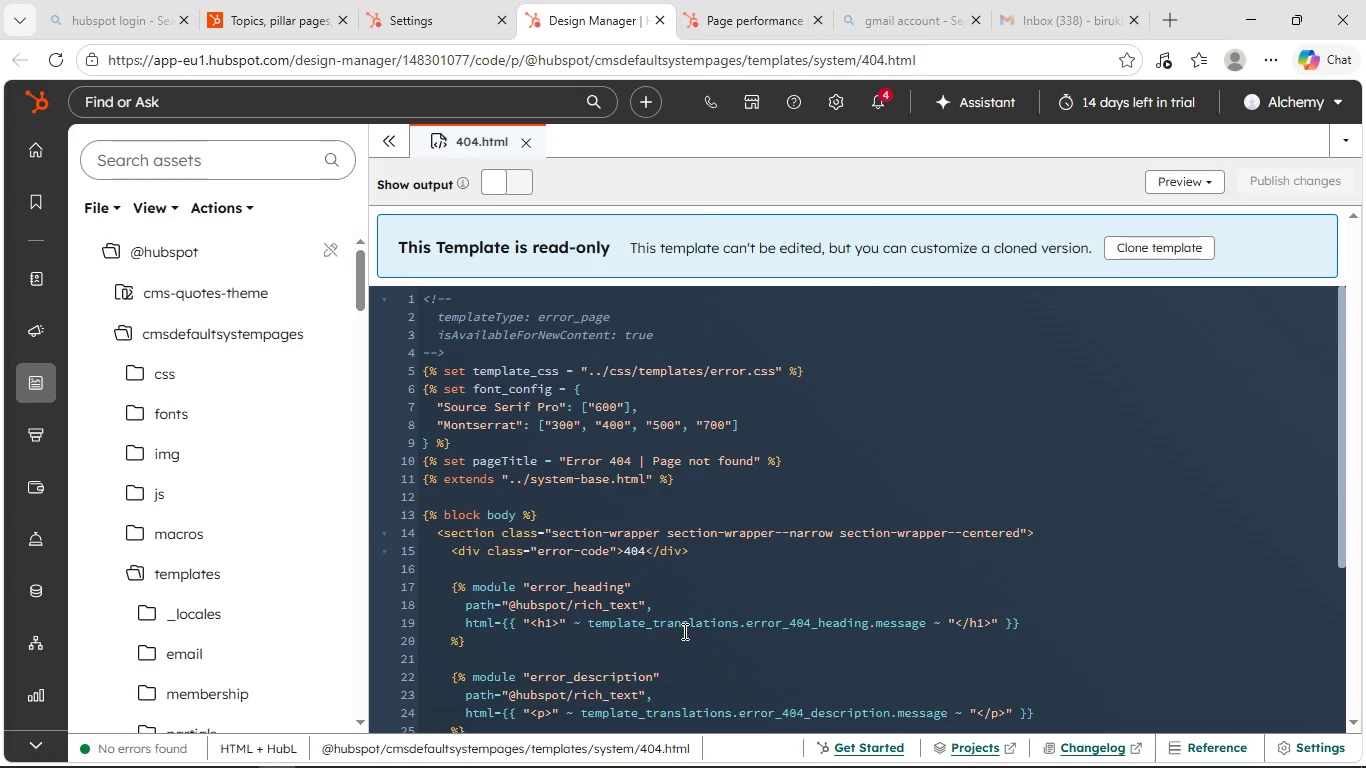 
left_click([250, 208])
 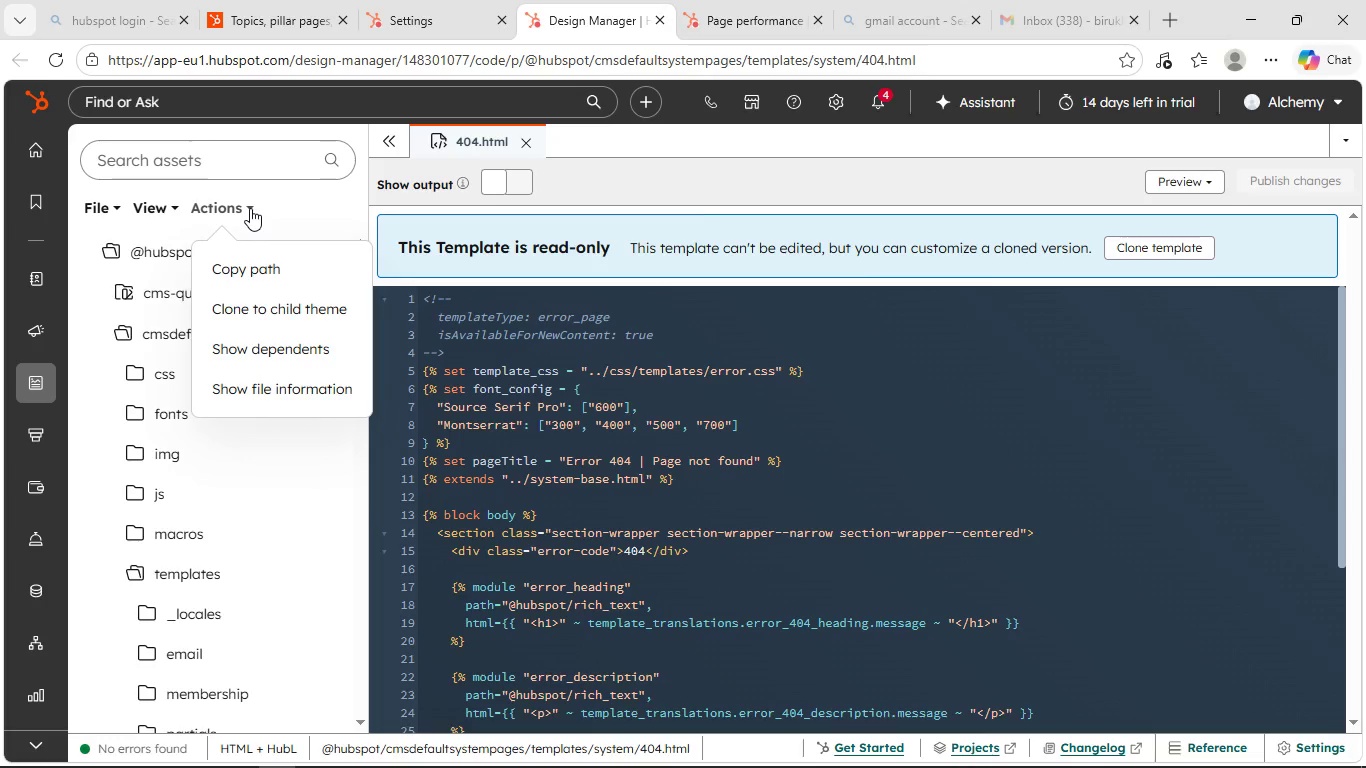 
left_click([250, 208])
 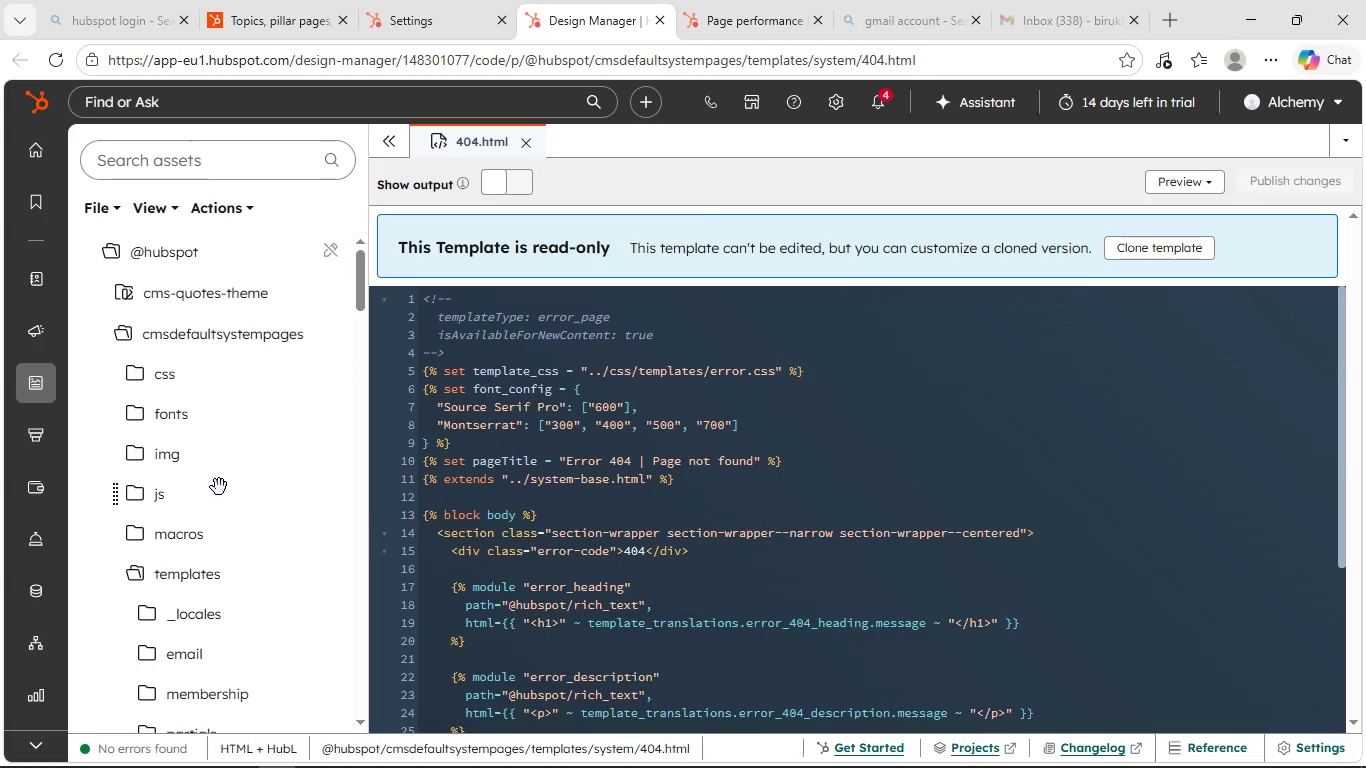 
scroll: coordinate [601, 541], scroll_direction: down, amount: 10.0
 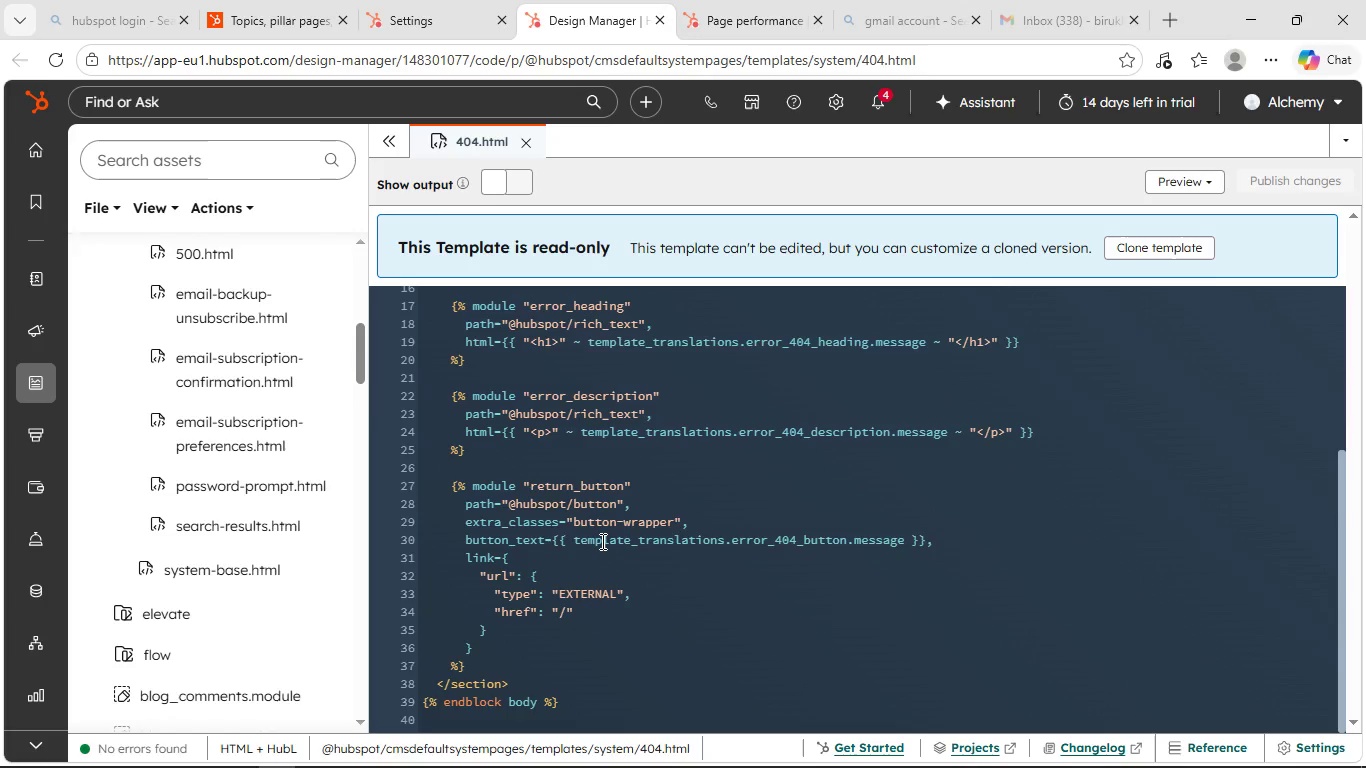 
scroll: coordinate [601, 541], scroll_direction: up, amount: 5.0
 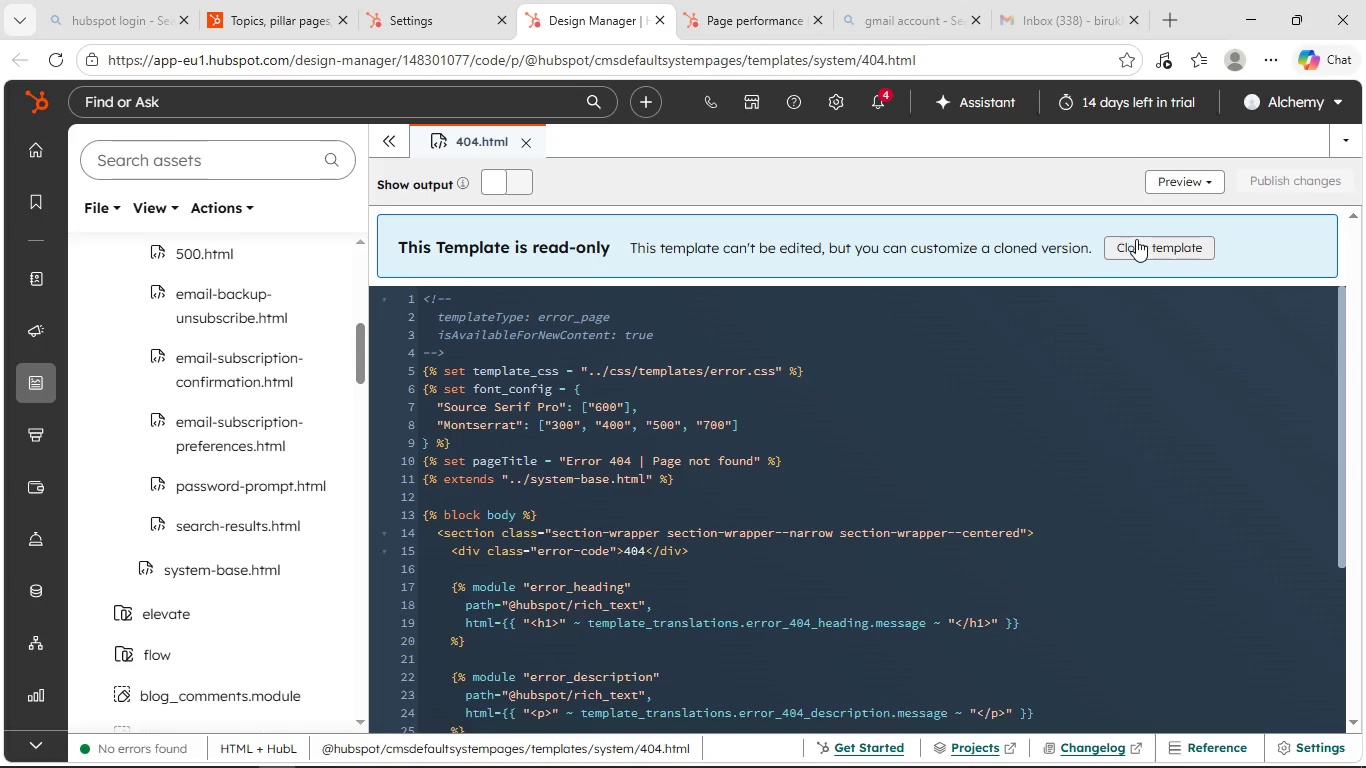 
wait(6.61)
 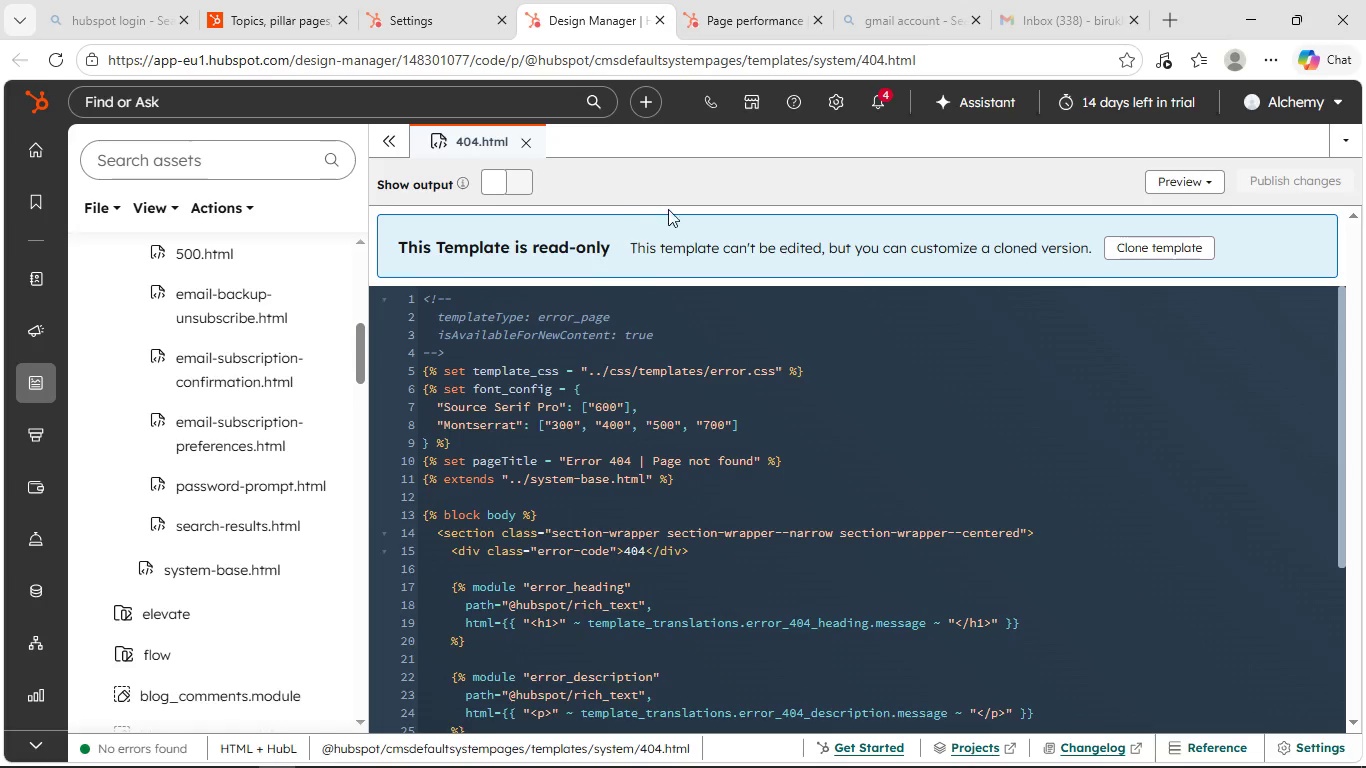 
left_click([1190, 238])
 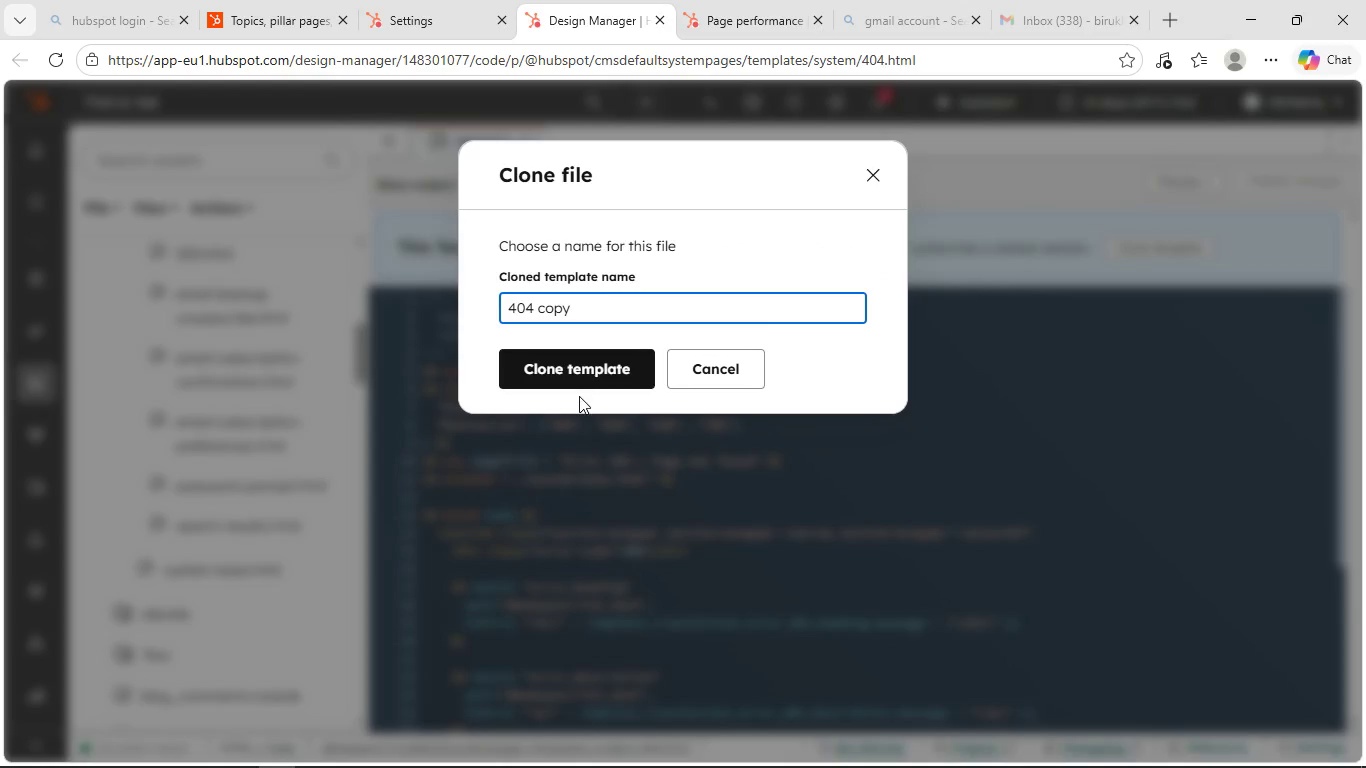 
left_click([869, 177])
 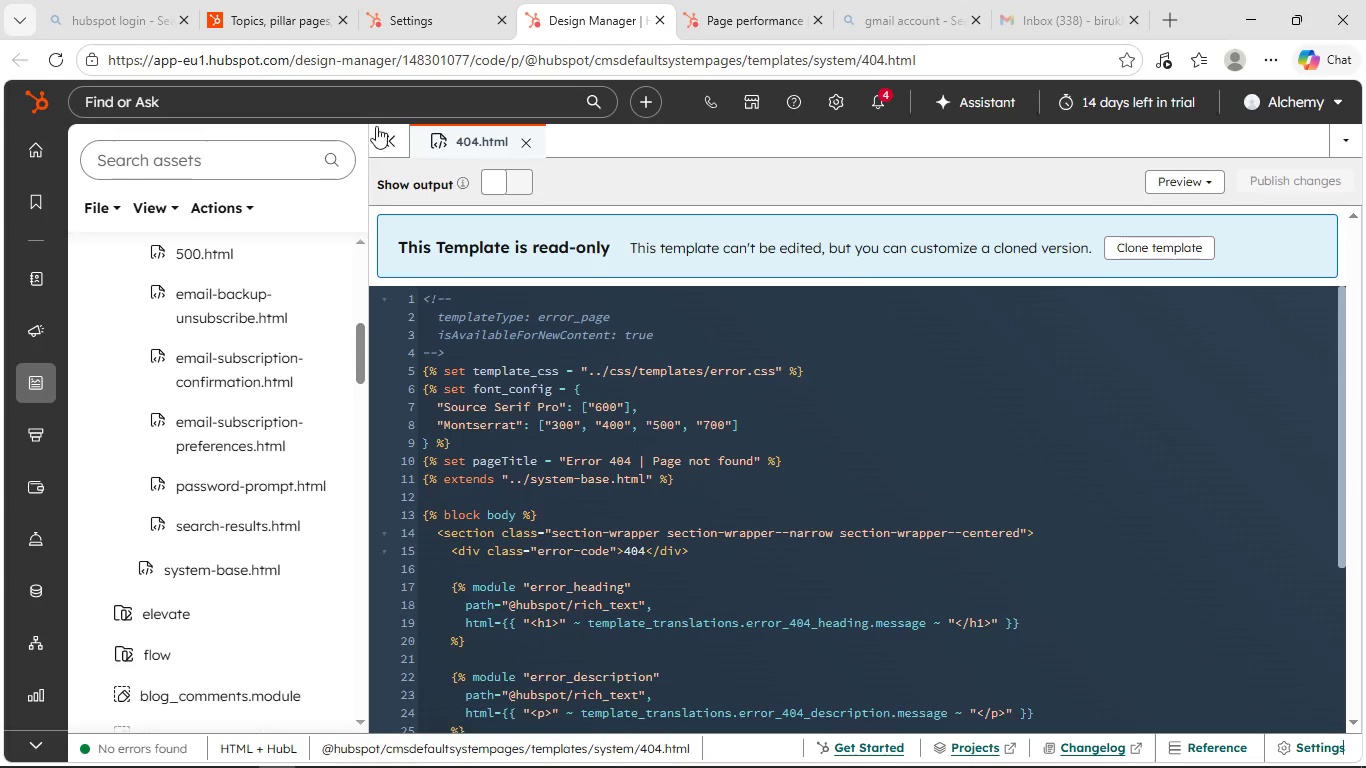 
left_click([428, 13])
 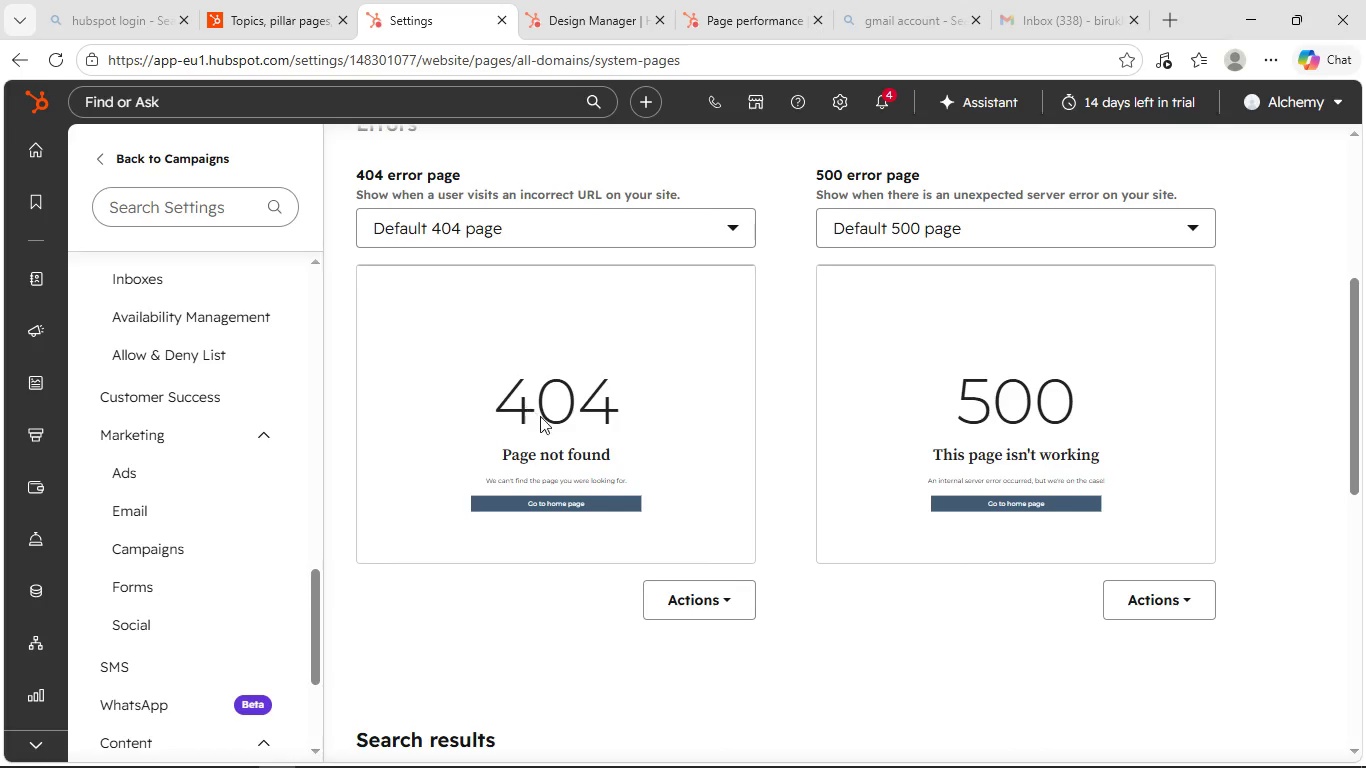 
scroll: coordinate [551, 425], scroll_direction: up, amount: 10.0
 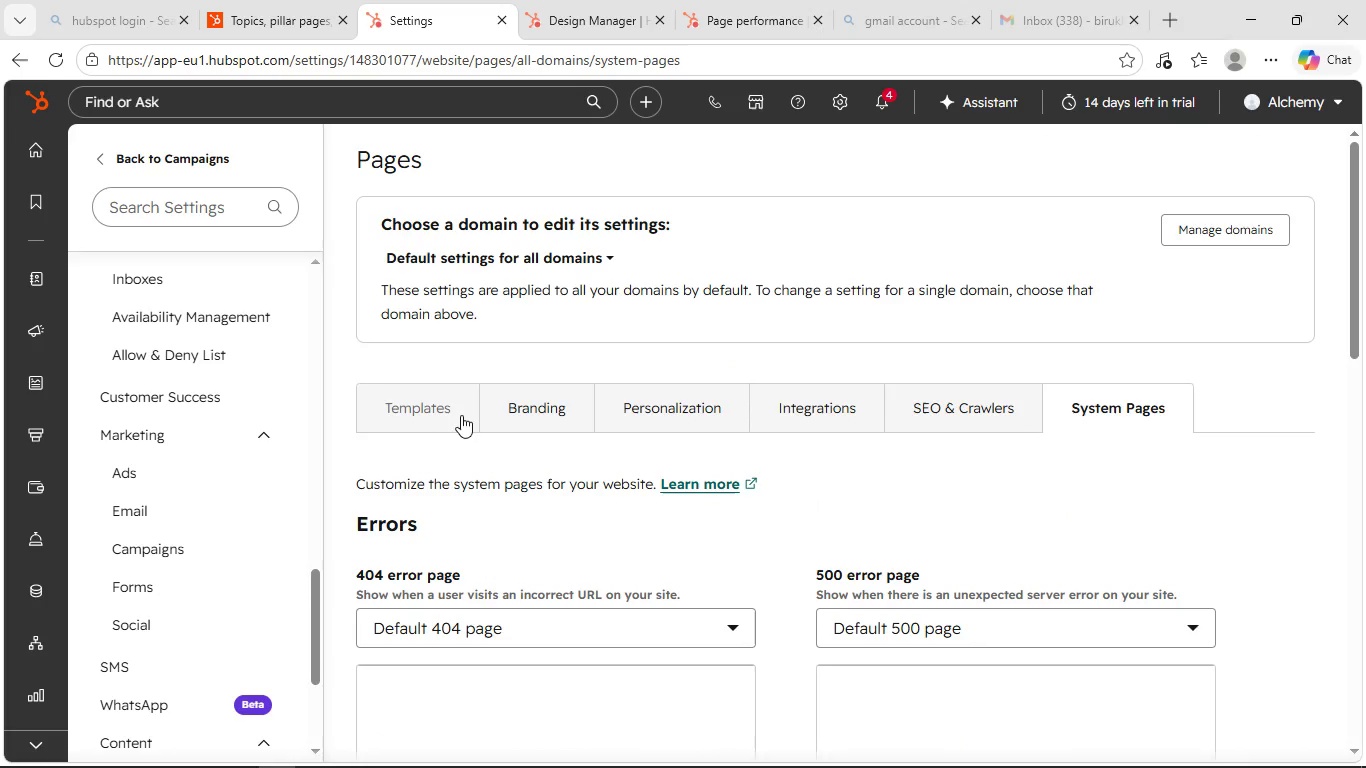 
left_click([452, 413])
 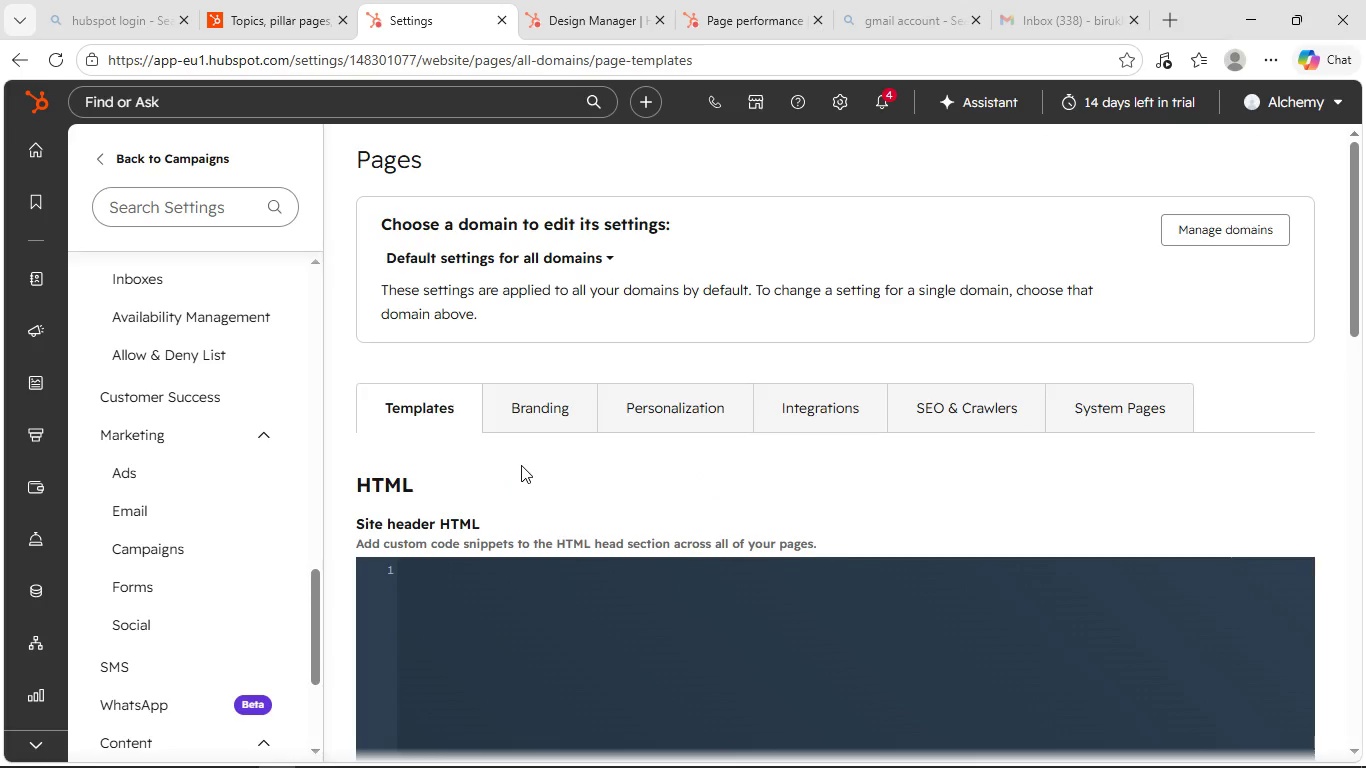 
scroll: coordinate [521, 465], scroll_direction: down, amount: 1.0
 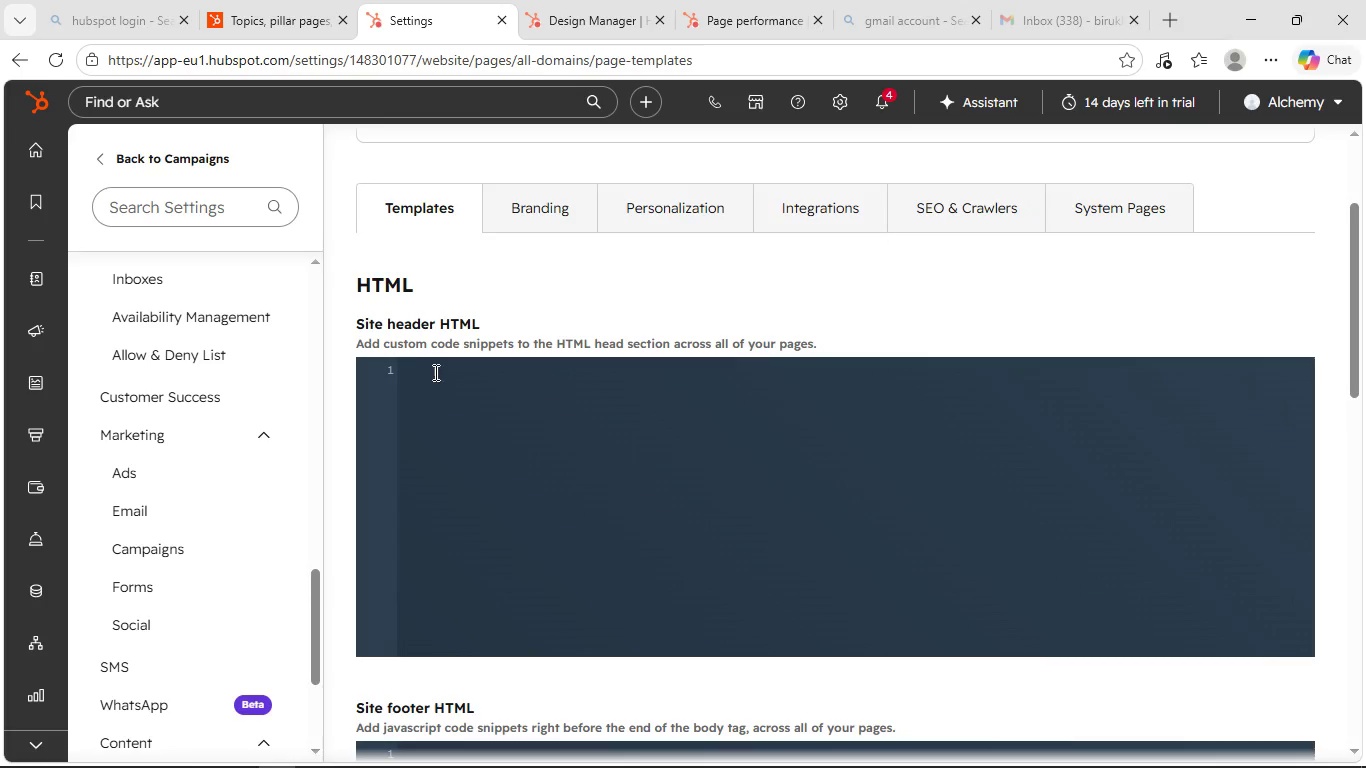 
left_click([432, 372])
 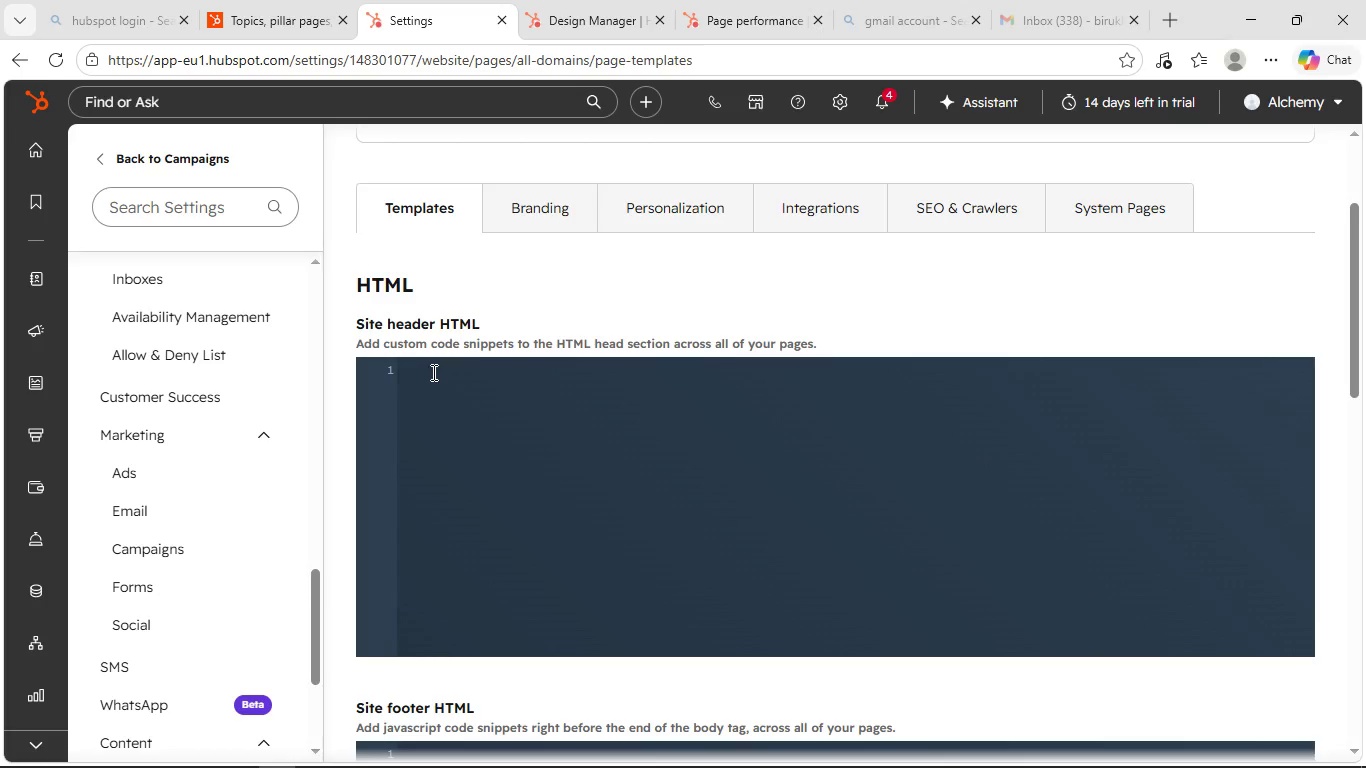 
scroll: coordinate [611, 427], scroll_direction: down, amount: 8.0
 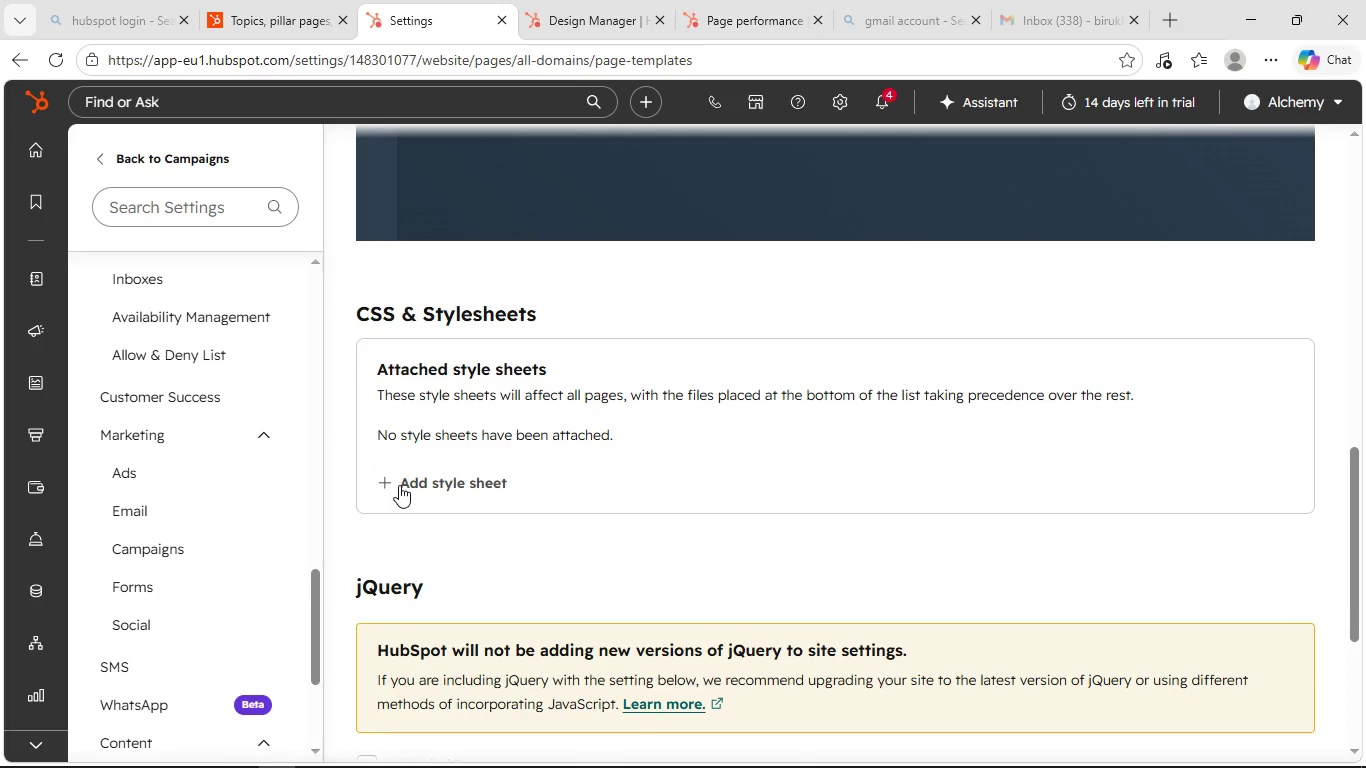 
left_click([393, 485])
 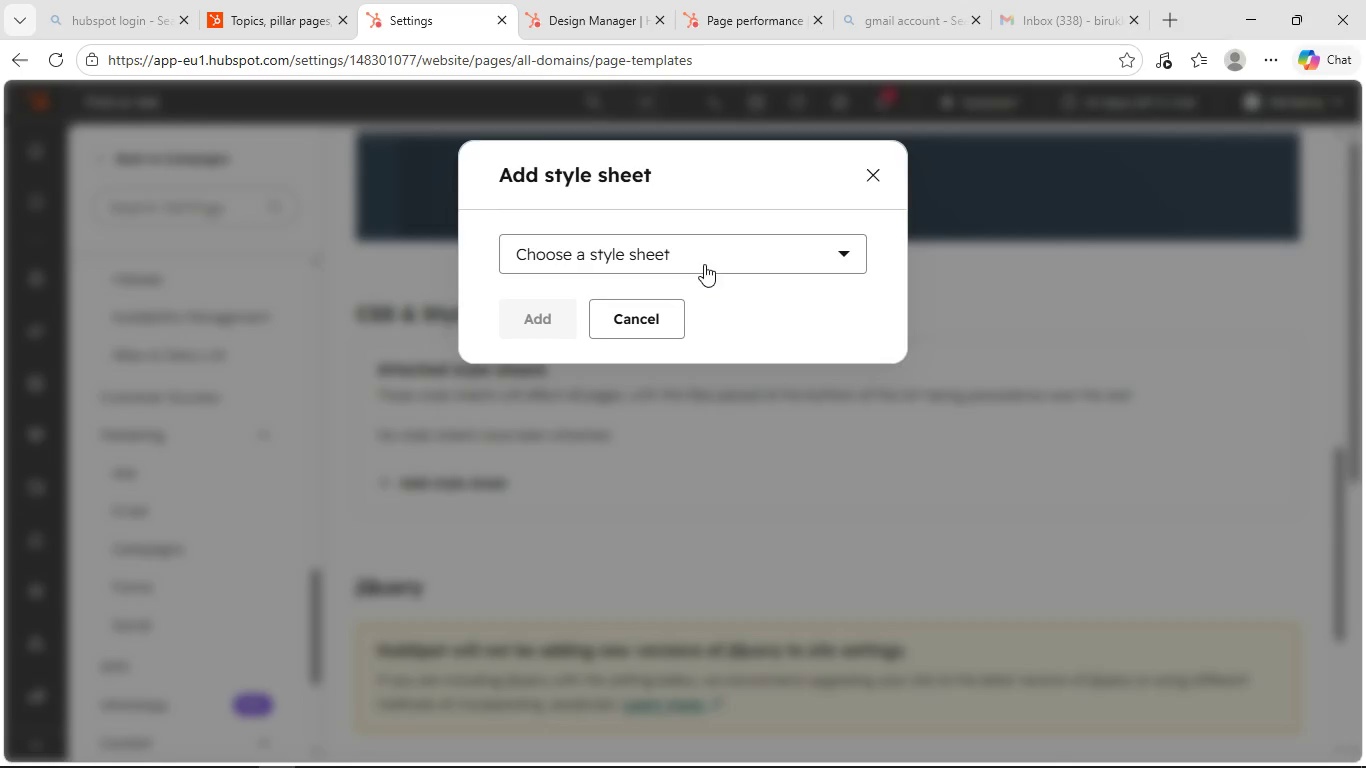 
left_click_drag(start_coordinate=[856, 237], to_coordinate=[849, 244])
 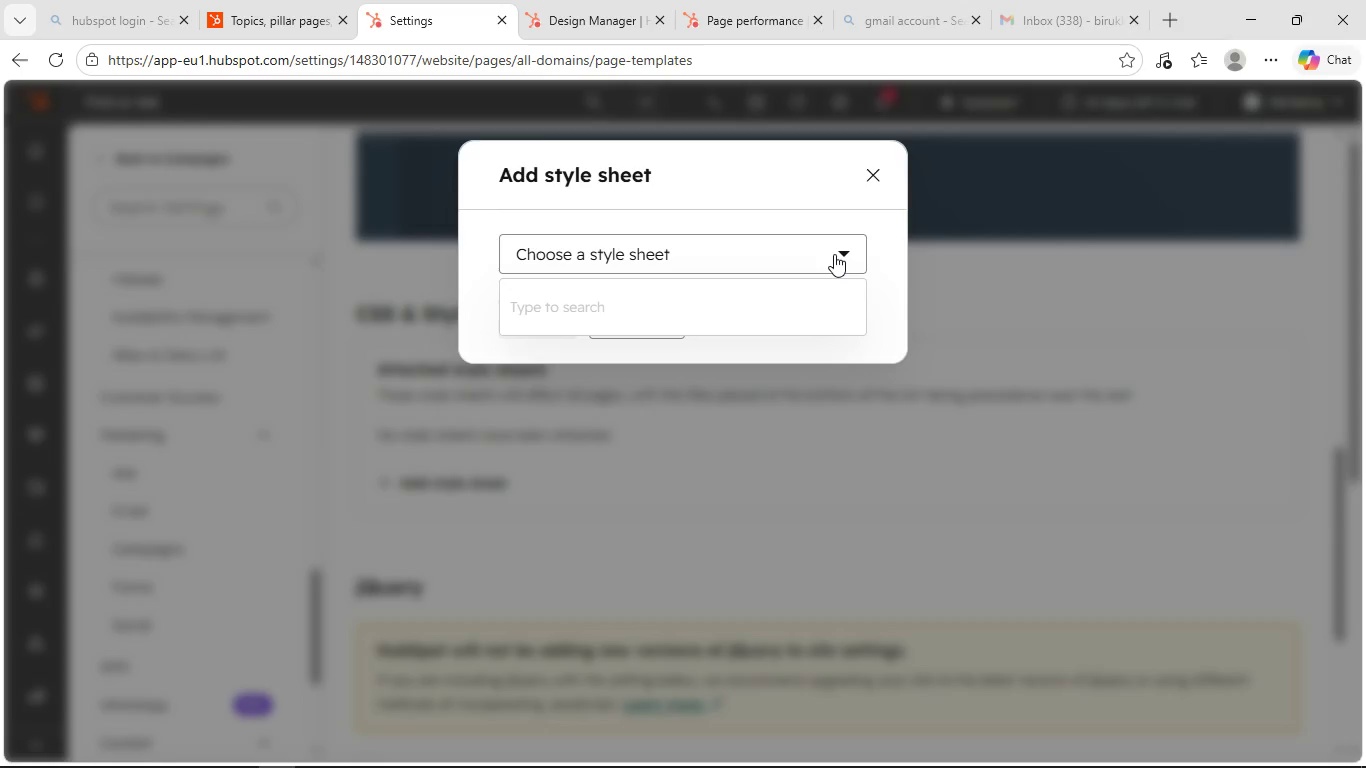 
left_click([834, 254])
 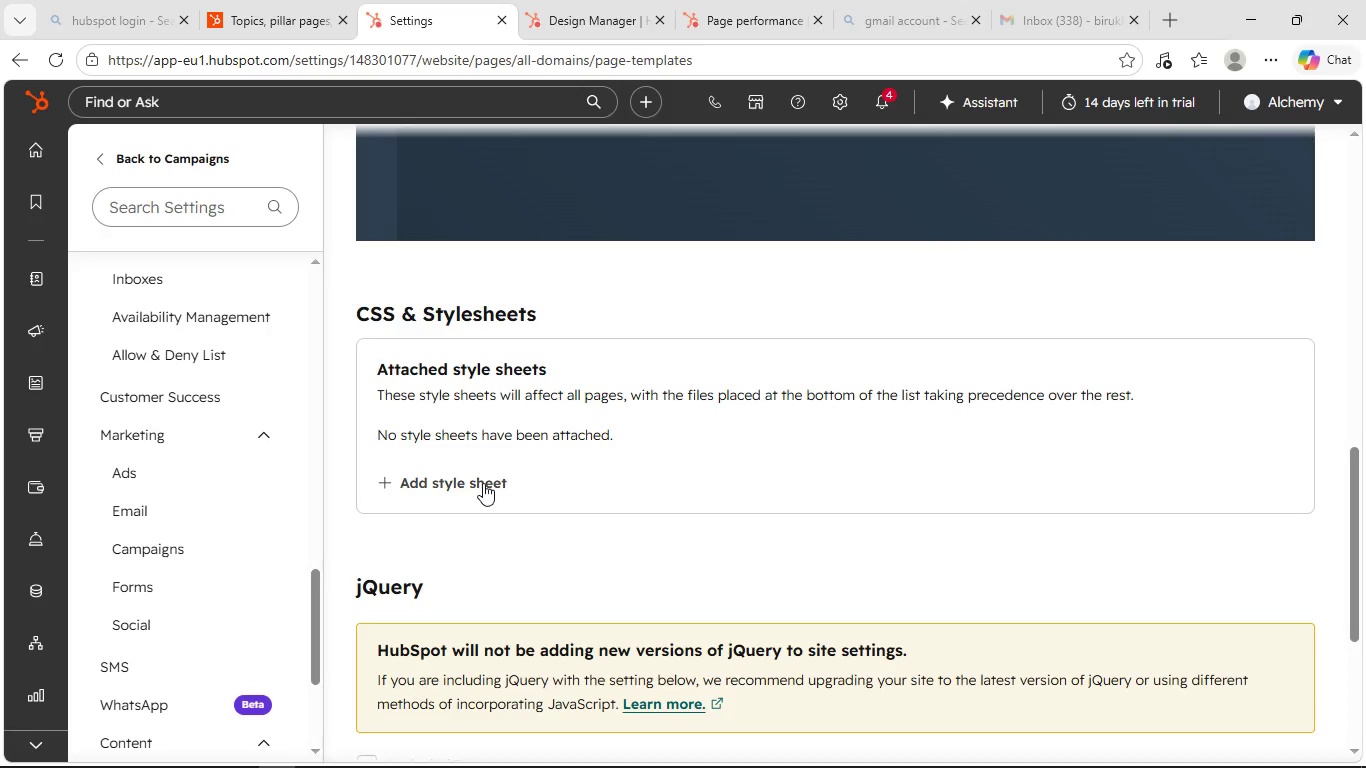 
scroll: coordinate [483, 483], scroll_direction: down, amount: 3.0
 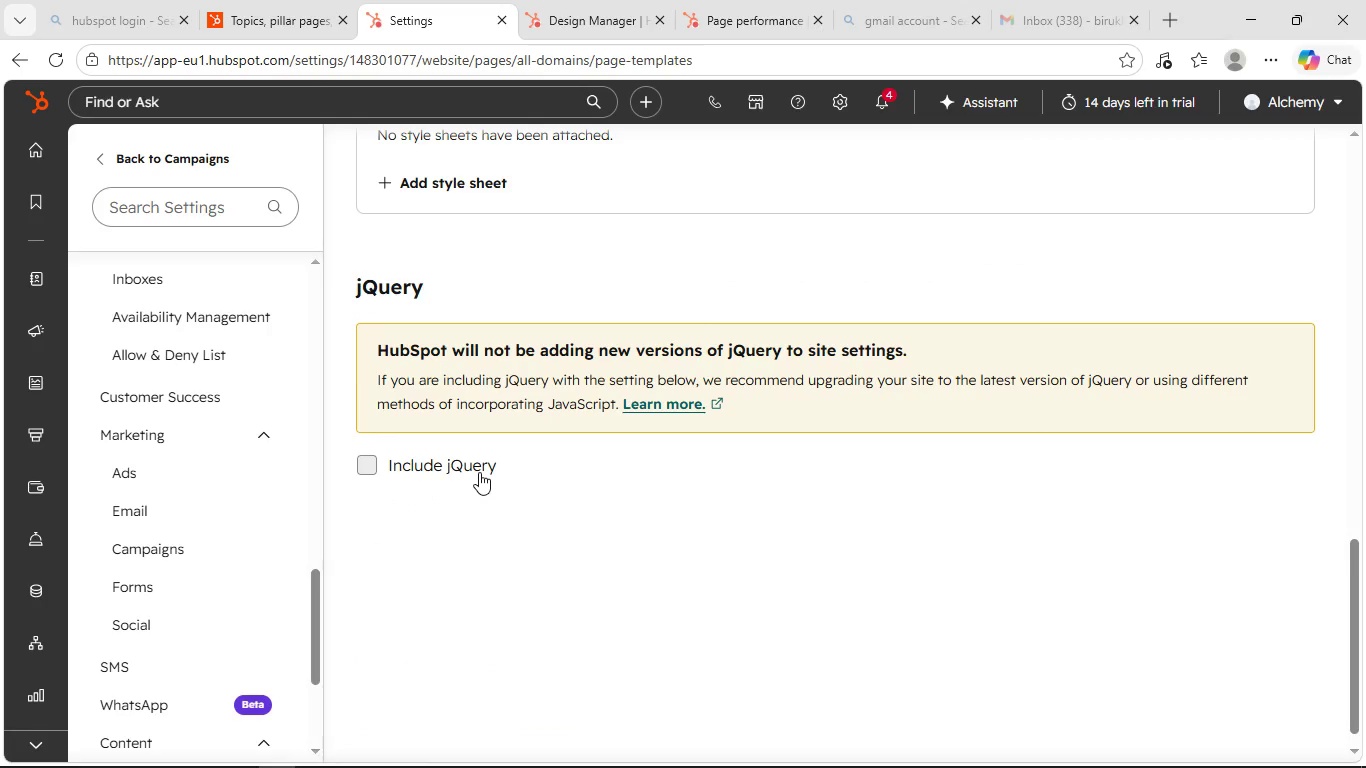 
wait(7.87)
 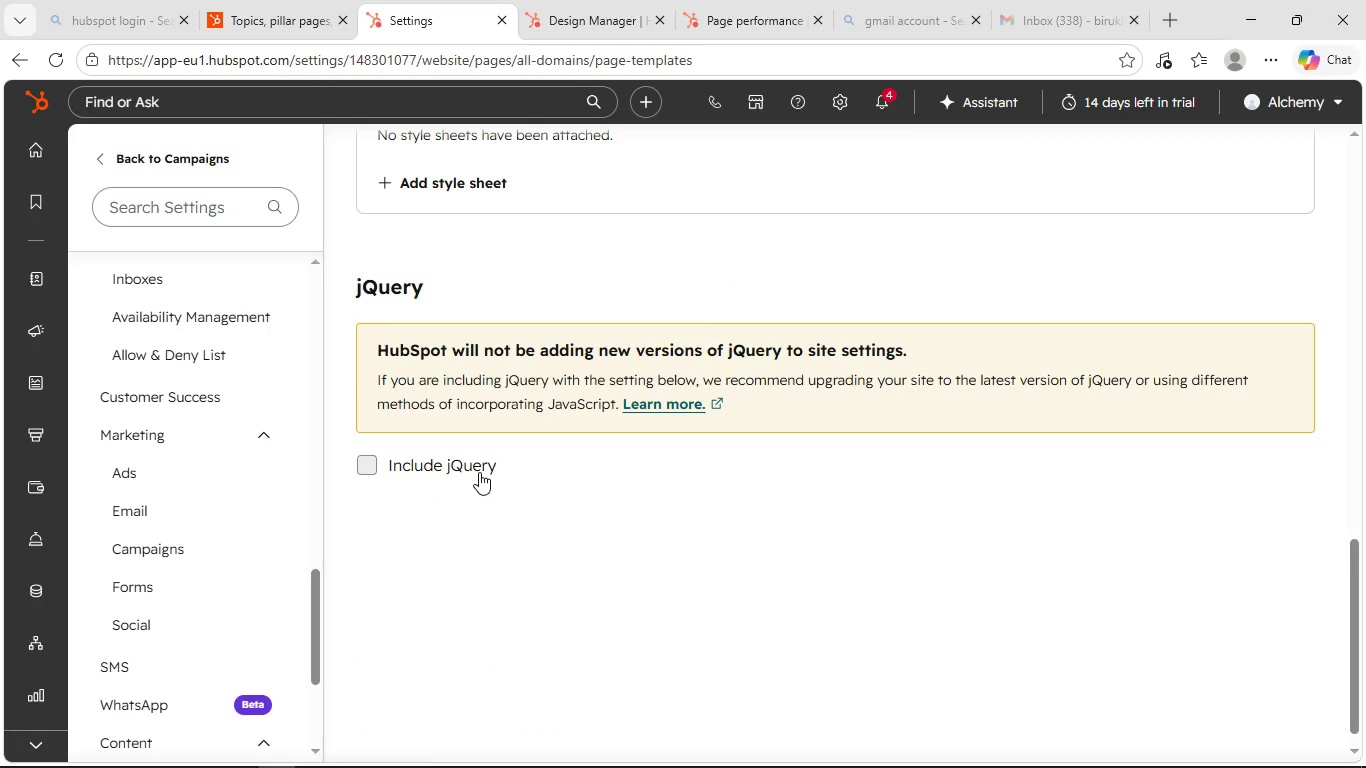 
scroll: coordinate [524, 470], scroll_direction: up, amount: 12.0
 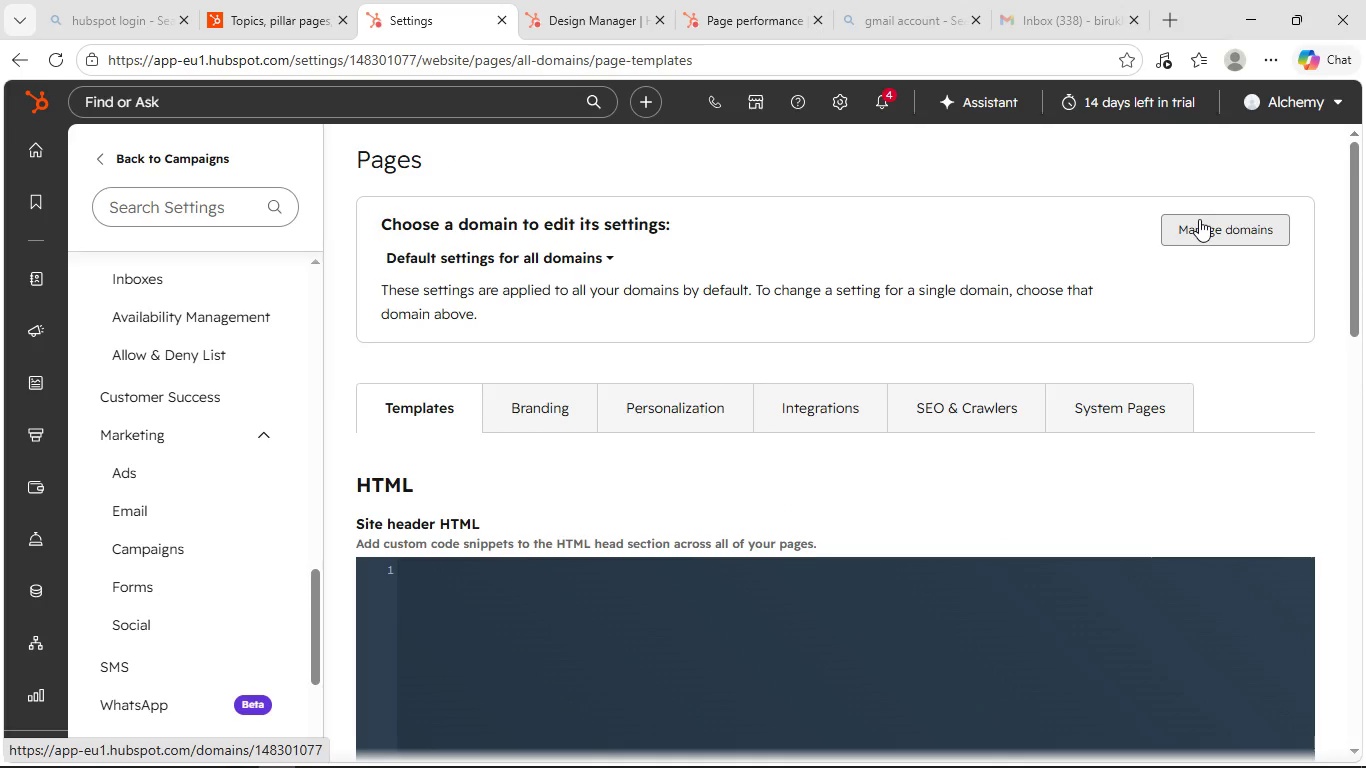 
left_click([1199, 219])
 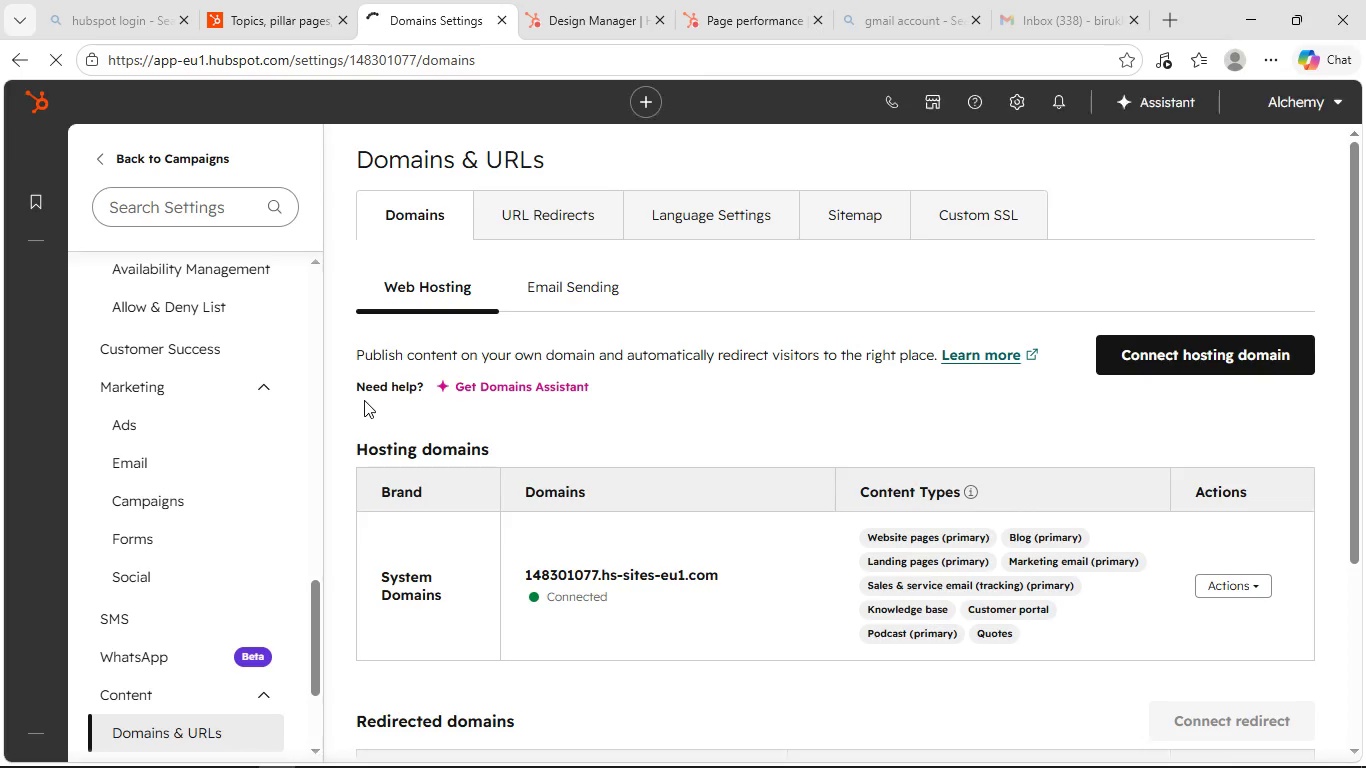 
scroll: coordinate [536, 433], scroll_direction: none, amount: 0.0
 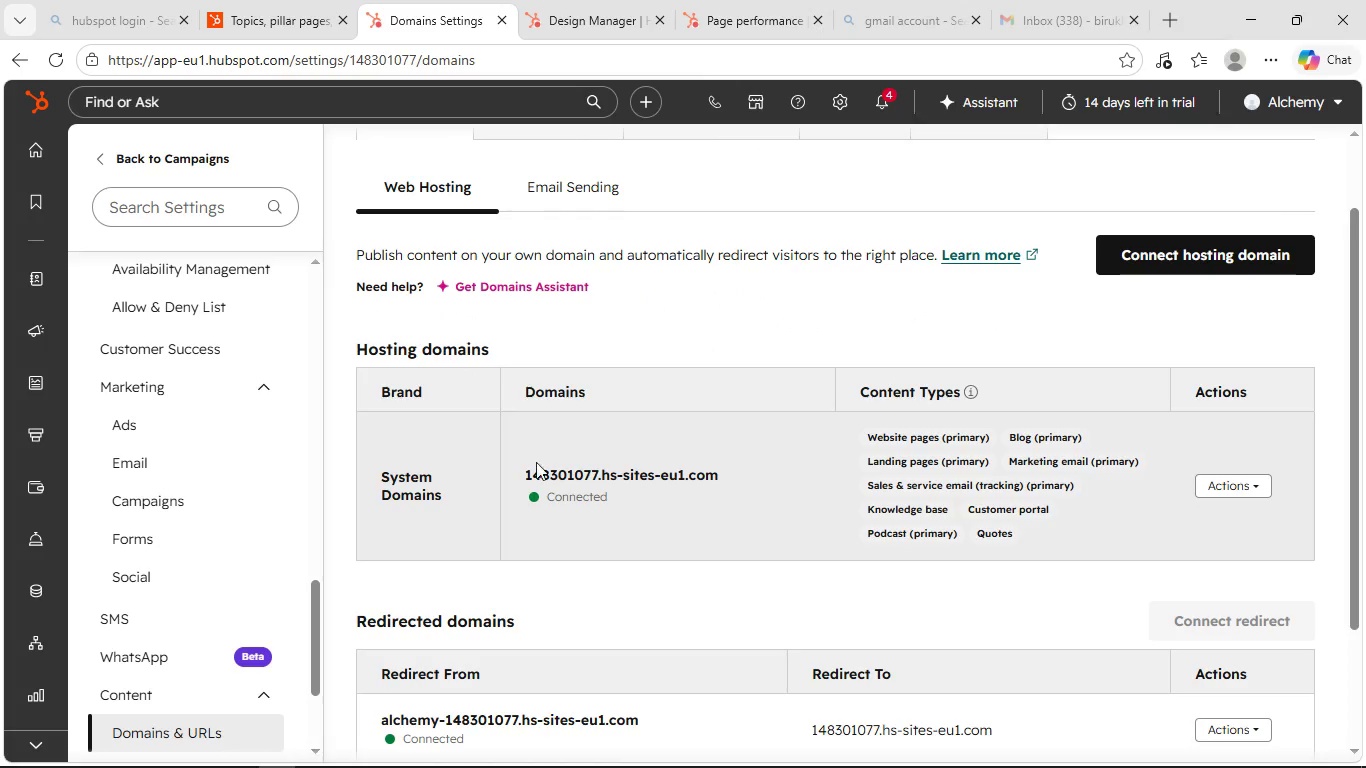 
scroll: coordinate [536, 465], scroll_direction: down, amount: 7.0
 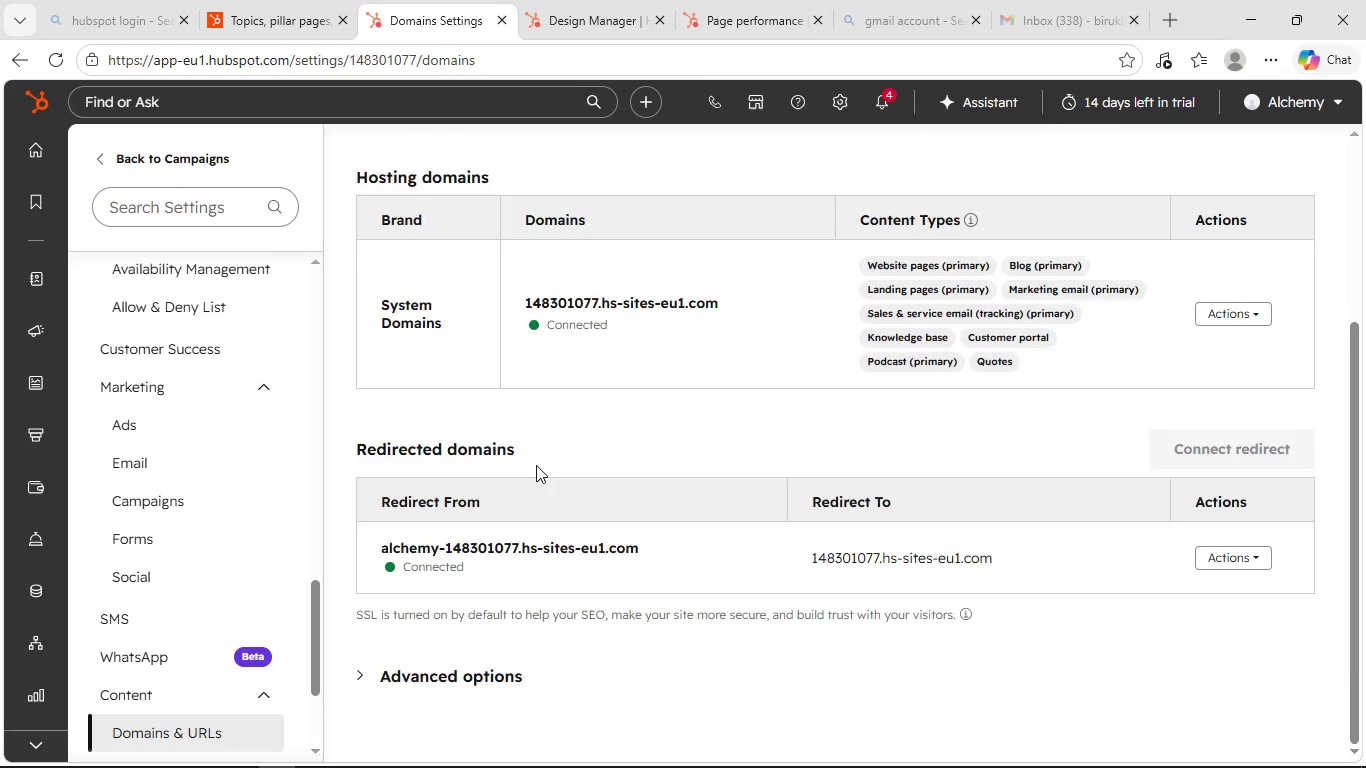 
scroll: coordinate [536, 465], scroll_direction: up, amount: 6.0
 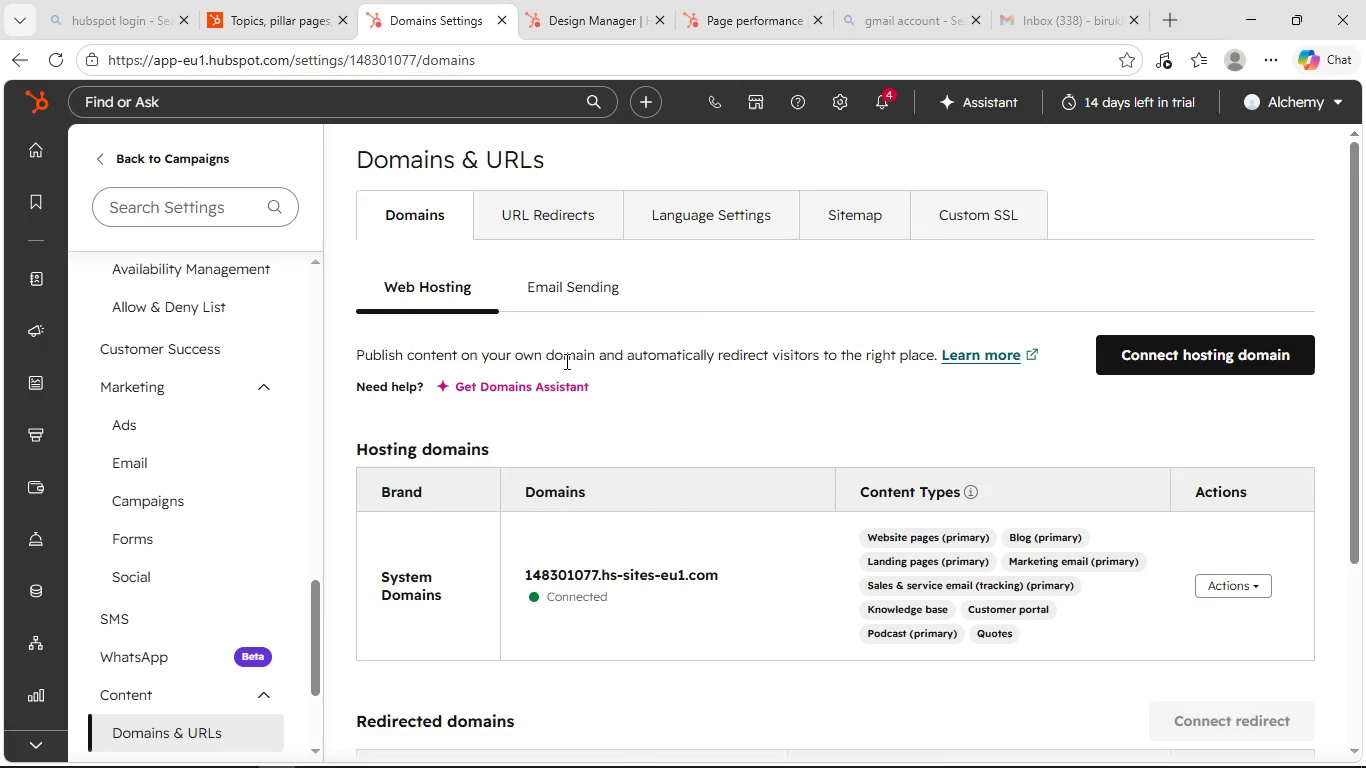 
left_click([570, 289])
 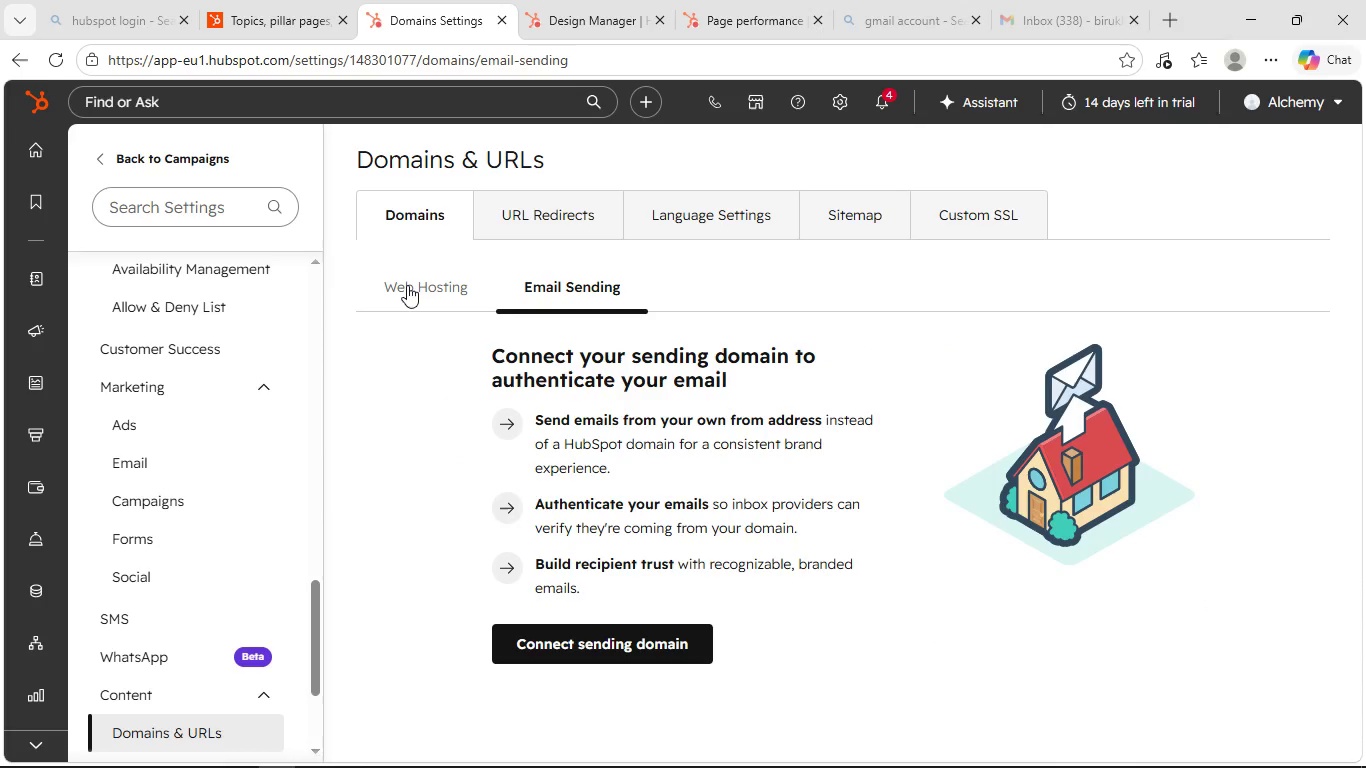 
left_click([407, 285])
 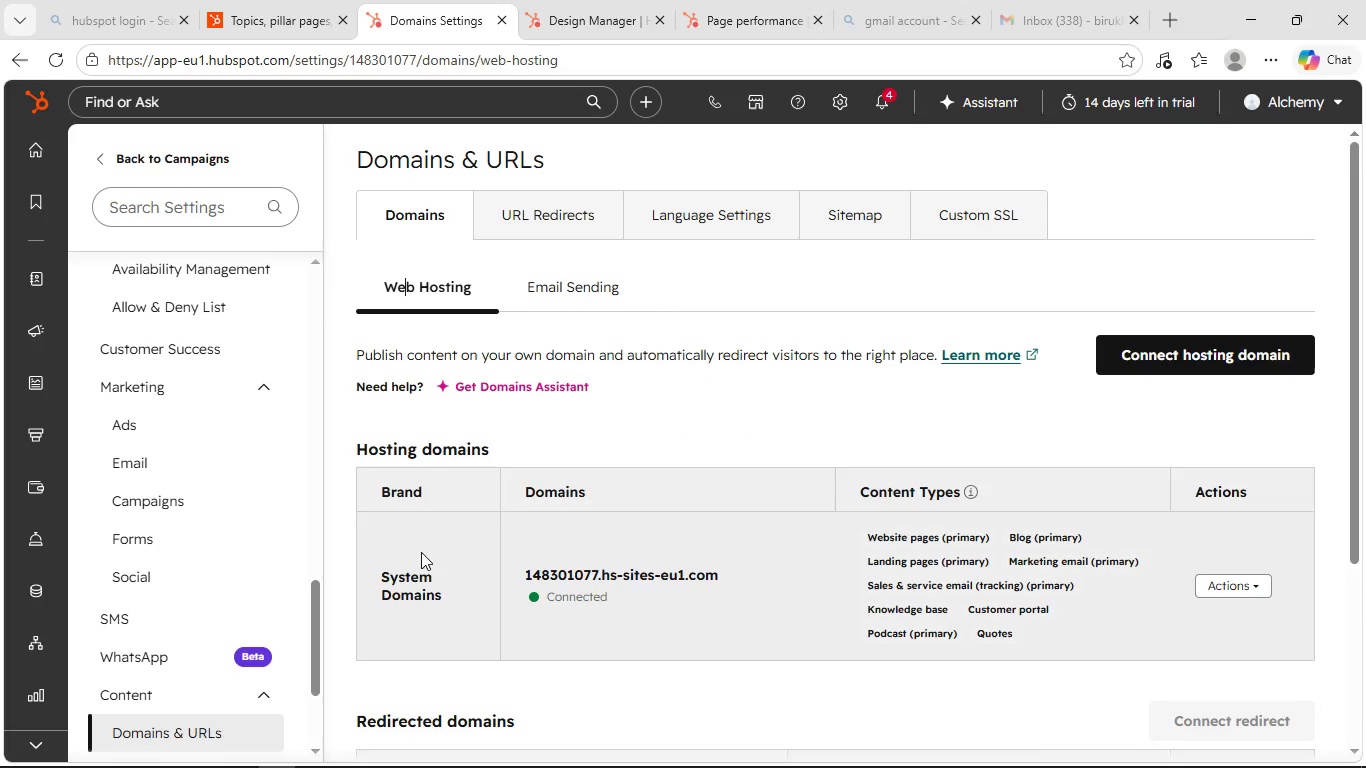 
left_click([405, 581])
 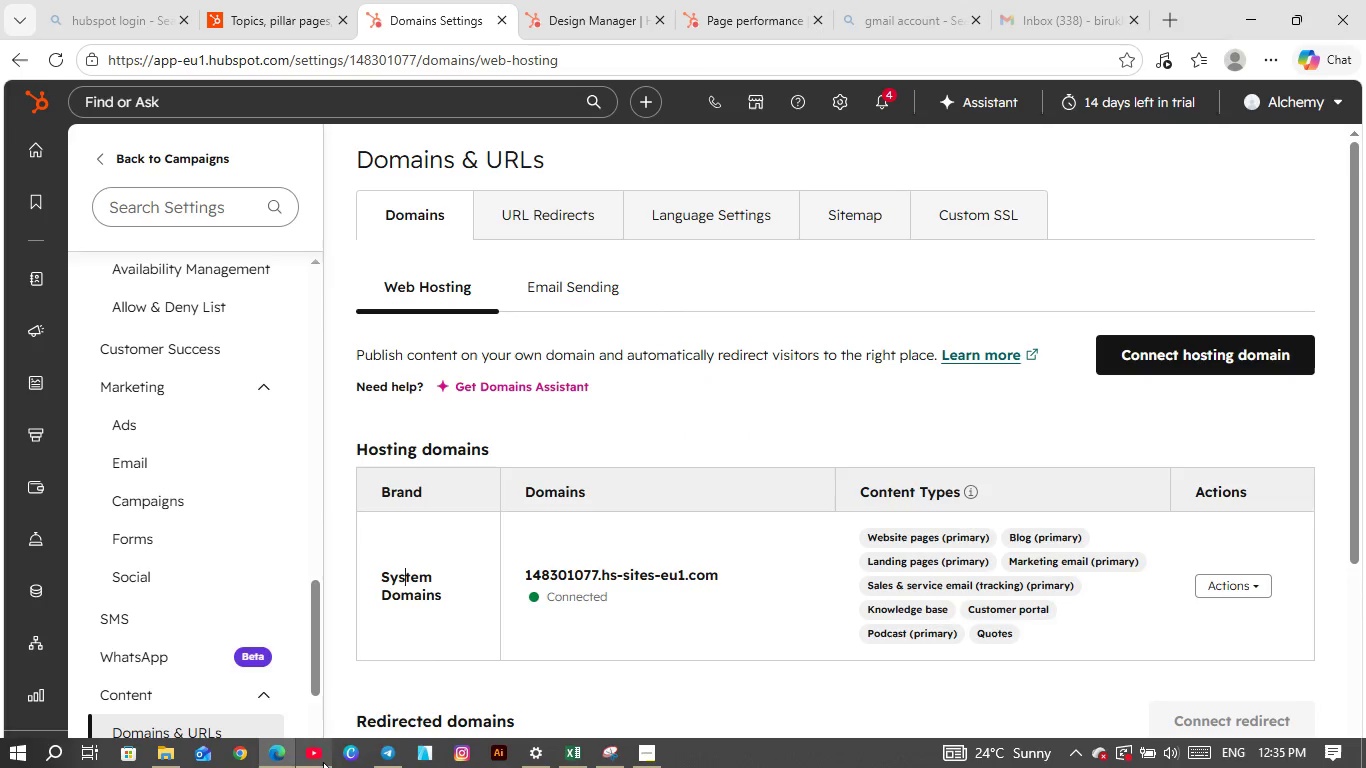 
type(tt)
 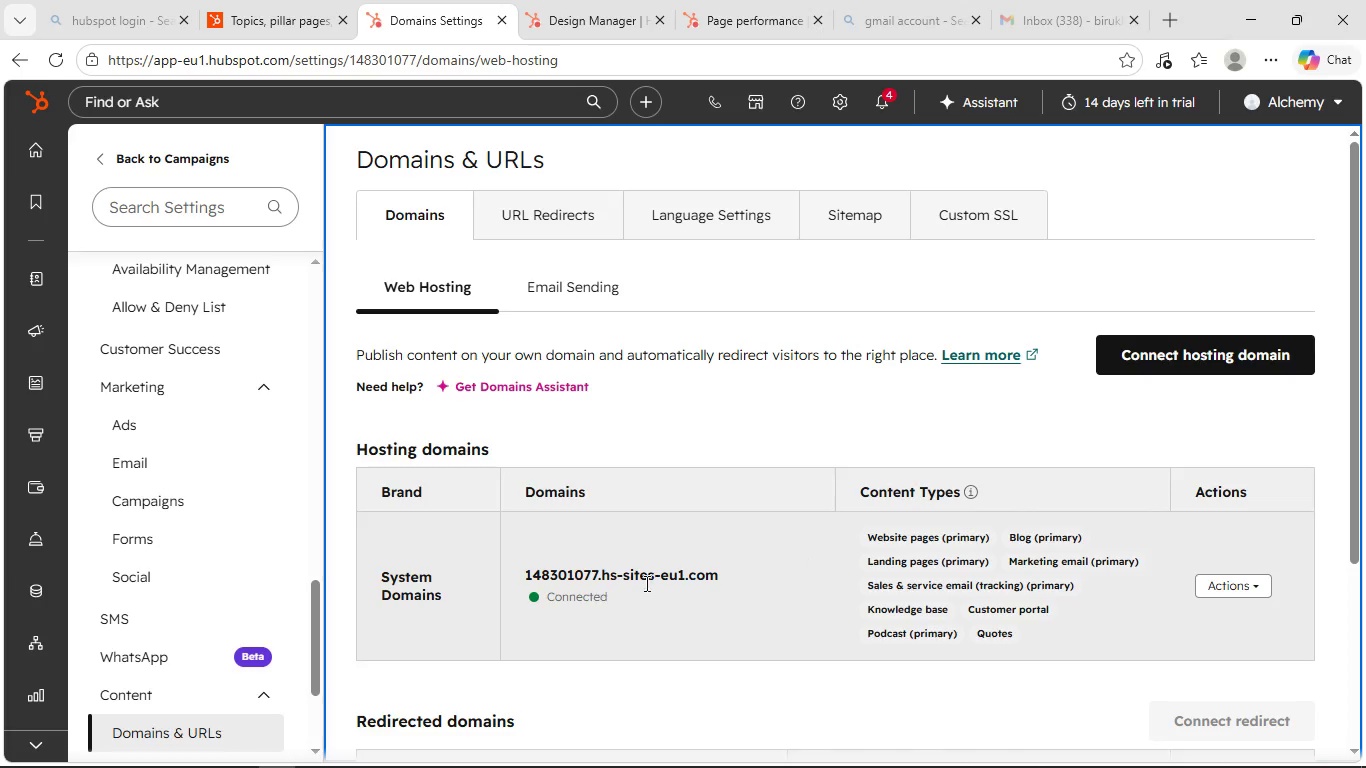 
wait(6.25)
 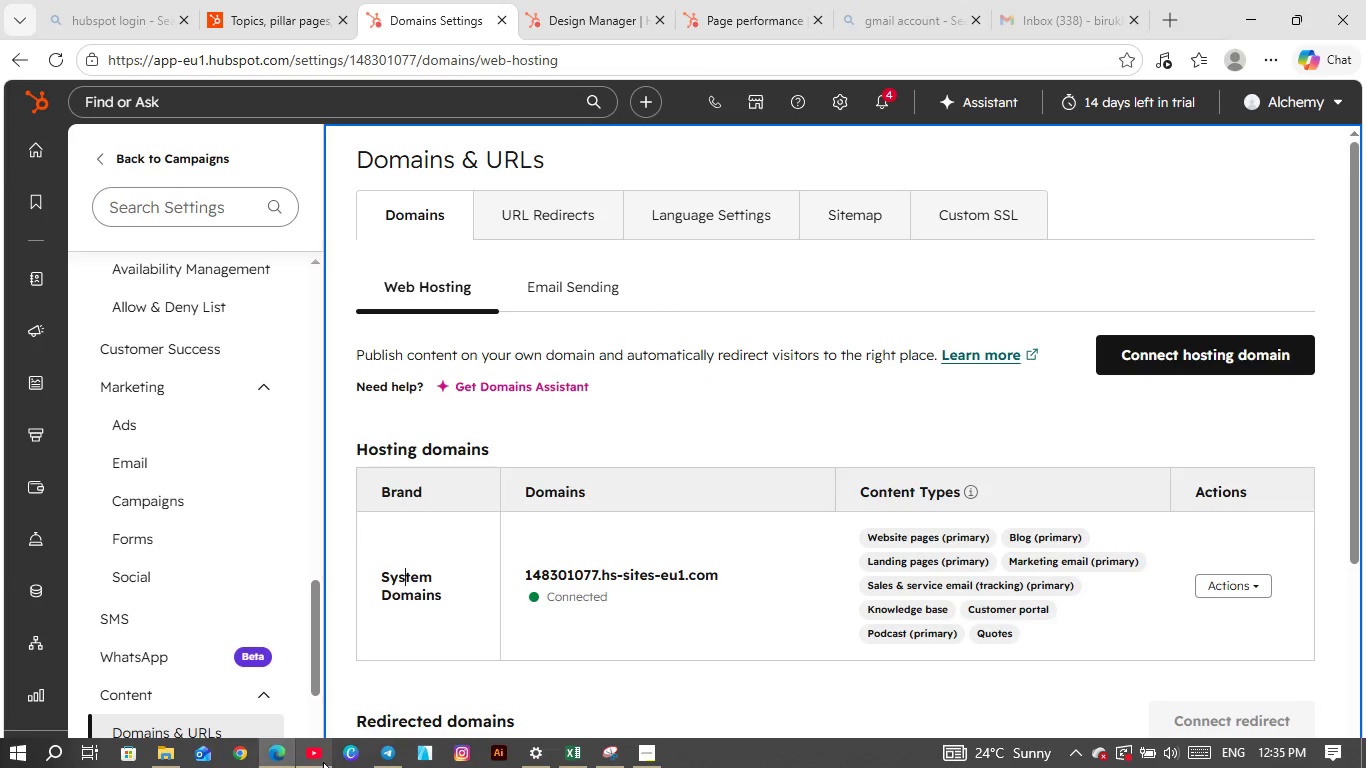 
left_click([1259, 592])
 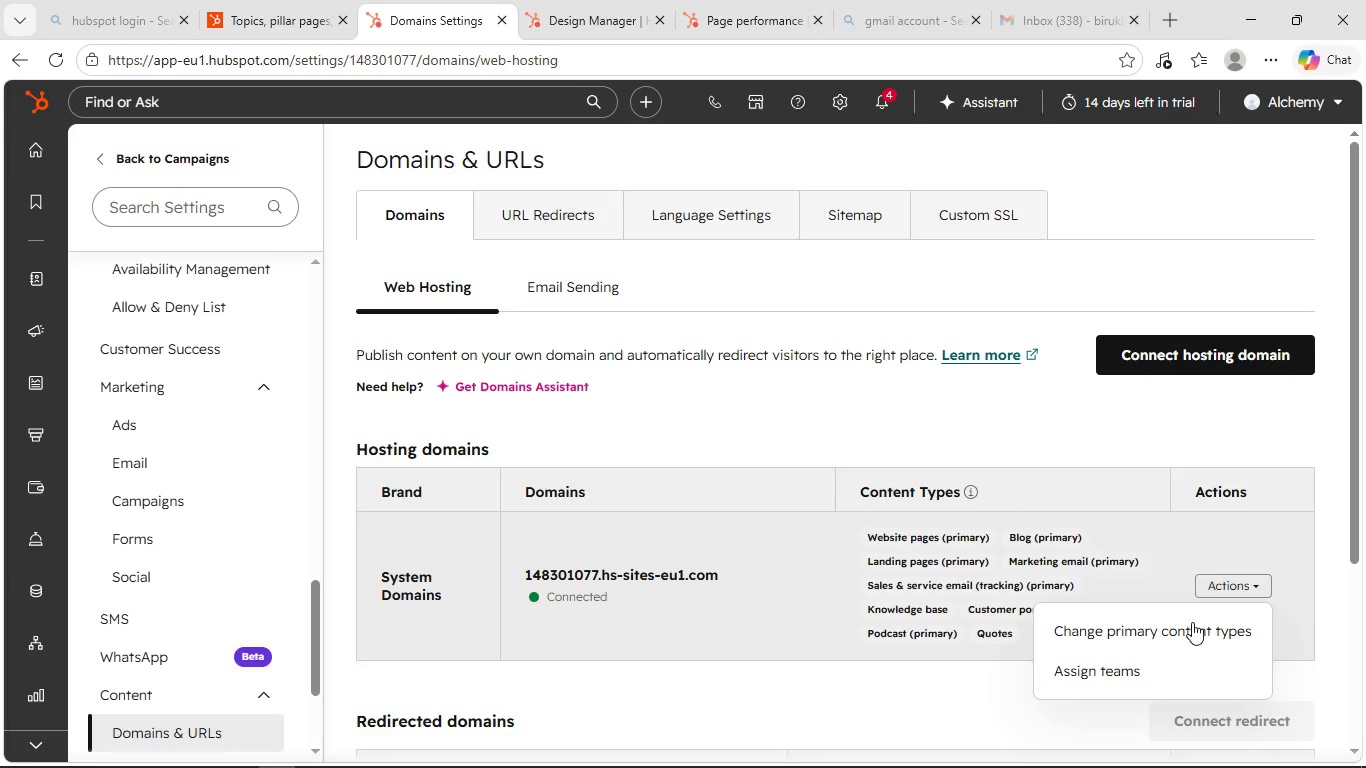 
left_click([1186, 630])
 